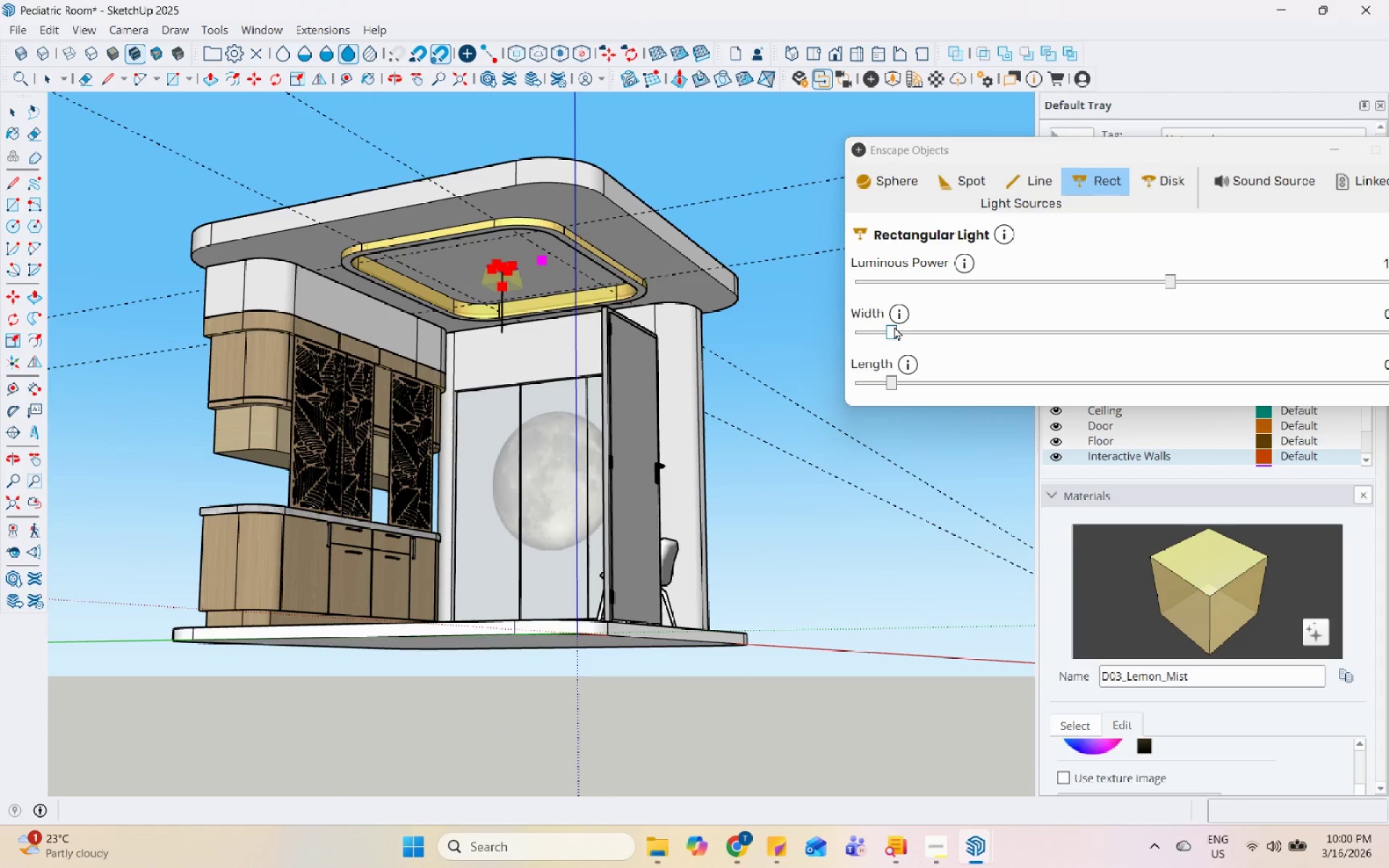 
left_click_drag(start_coordinate=[894, 328], to_coordinate=[950, 330])
 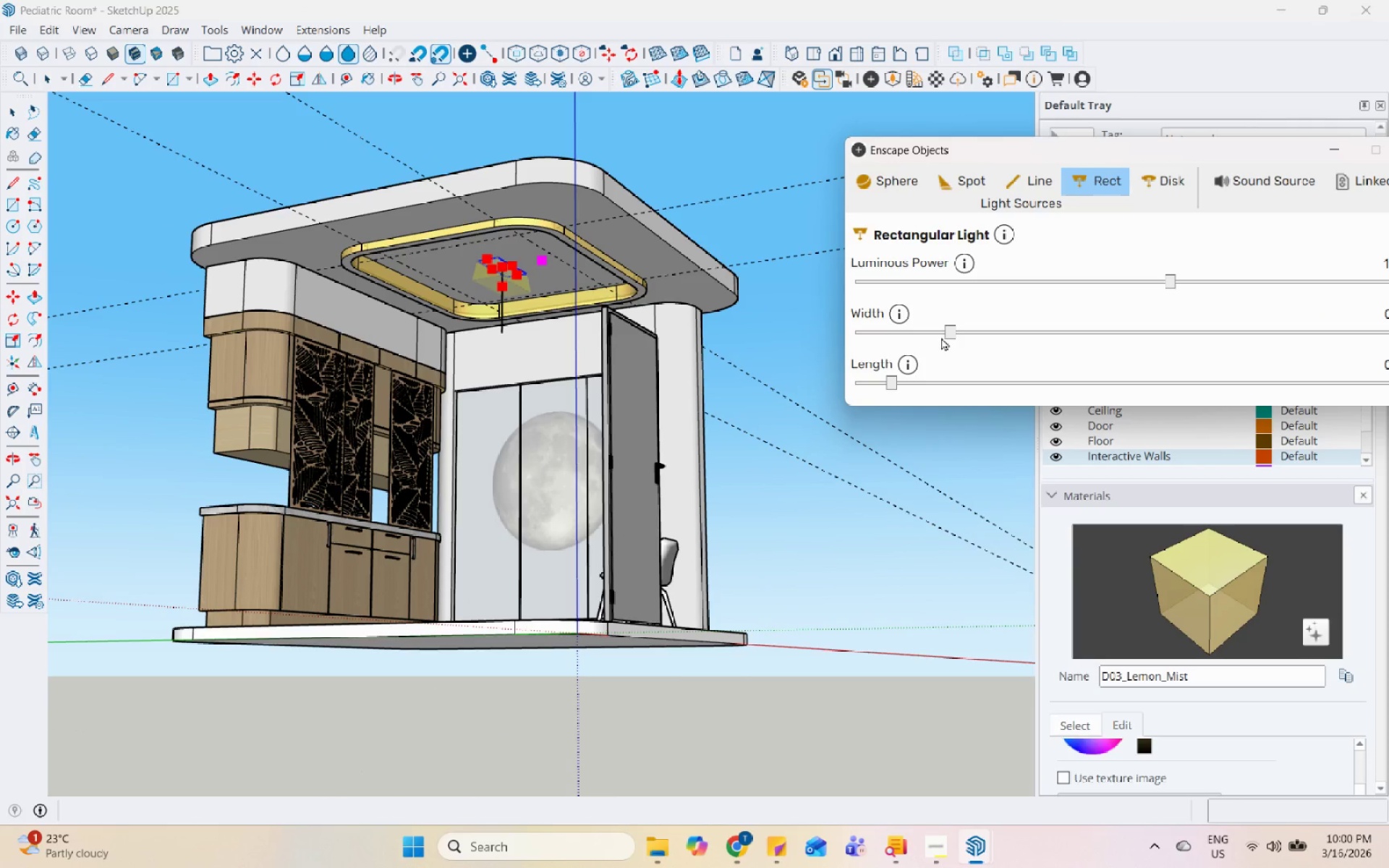 
left_click_drag(start_coordinate=[952, 332], to_coordinate=[1083, 331])
 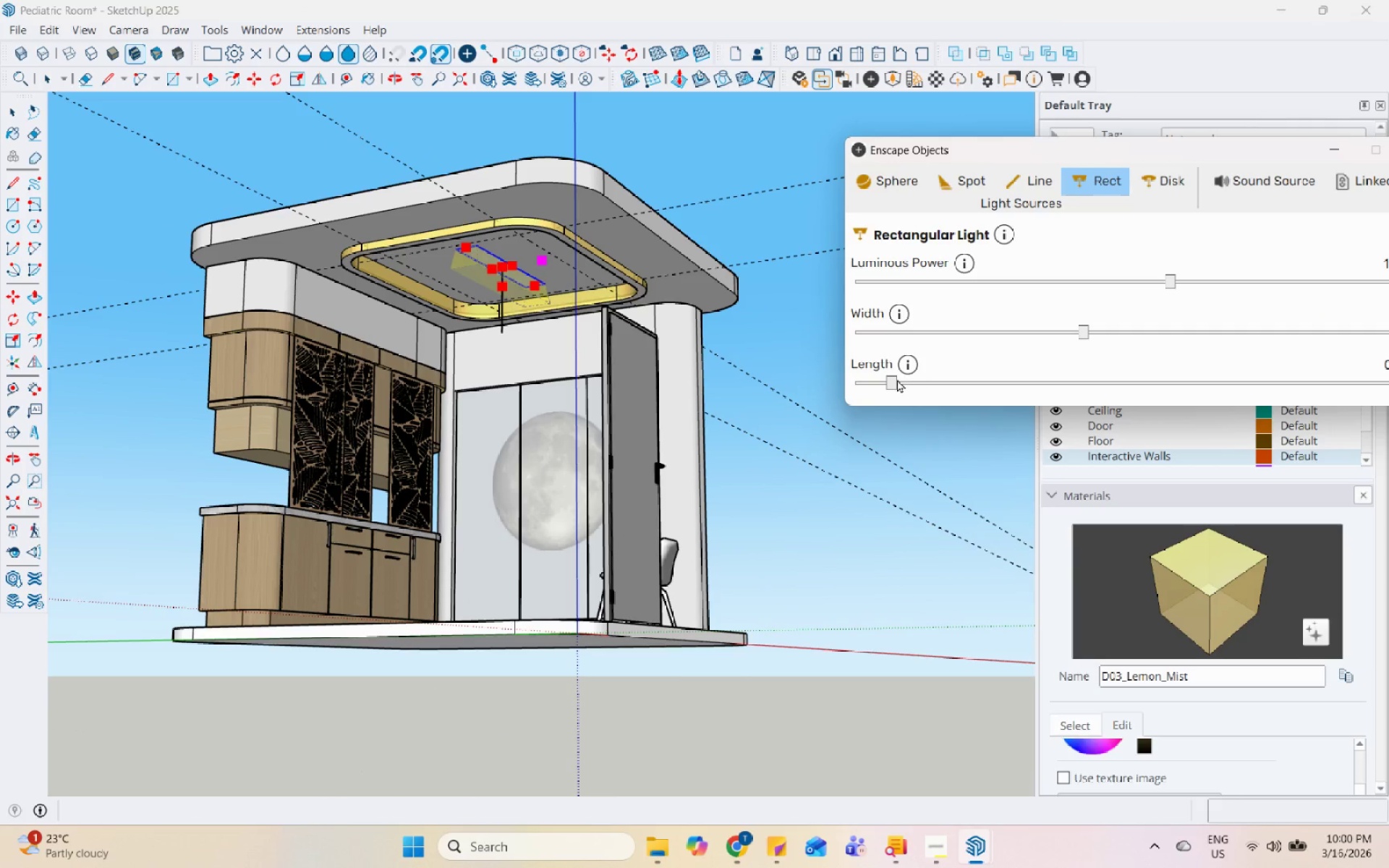 
left_click_drag(start_coordinate=[891, 381], to_coordinate=[1027, 383])
 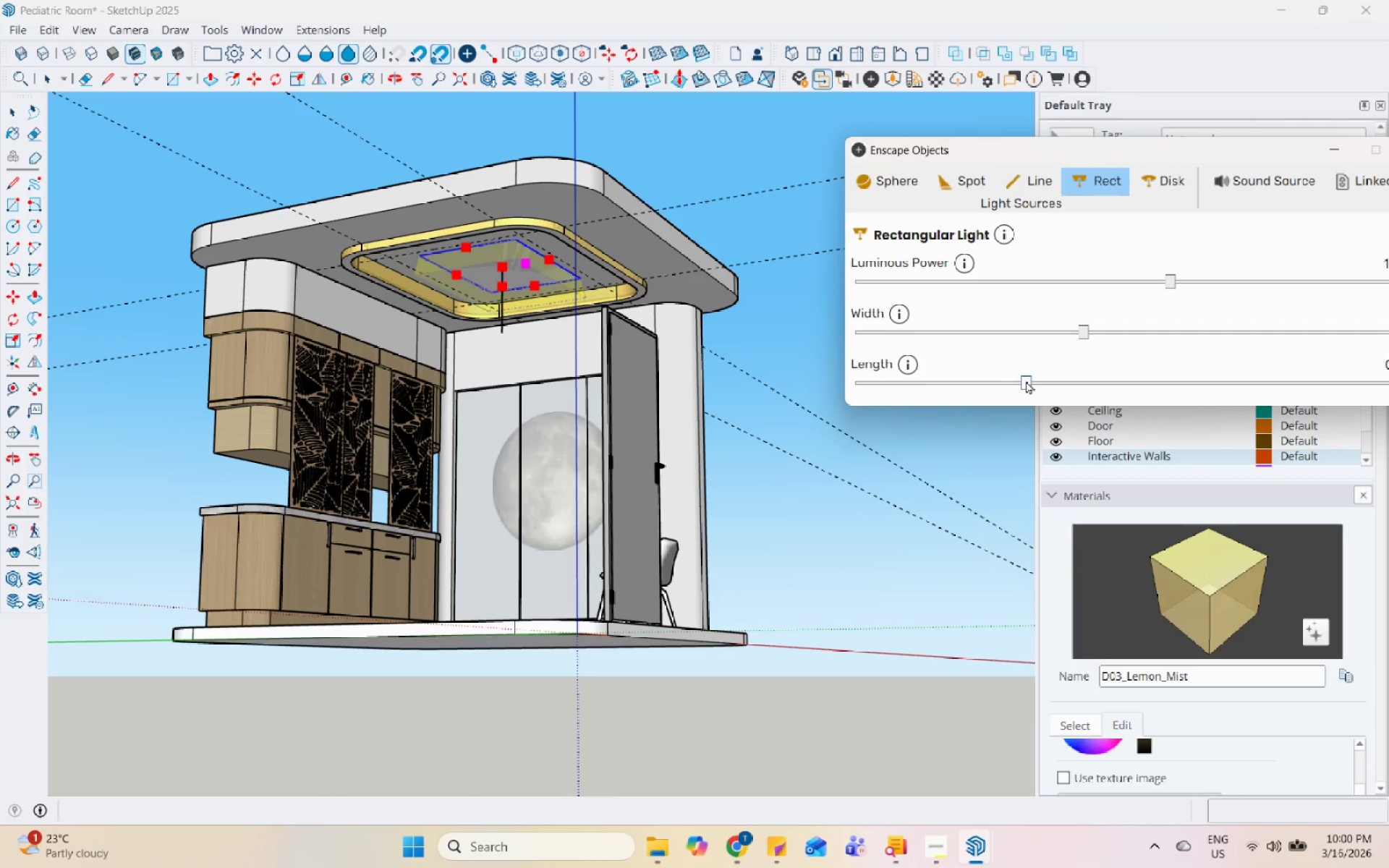 
left_click_drag(start_coordinate=[1019, 380], to_coordinate=[1129, 381])
 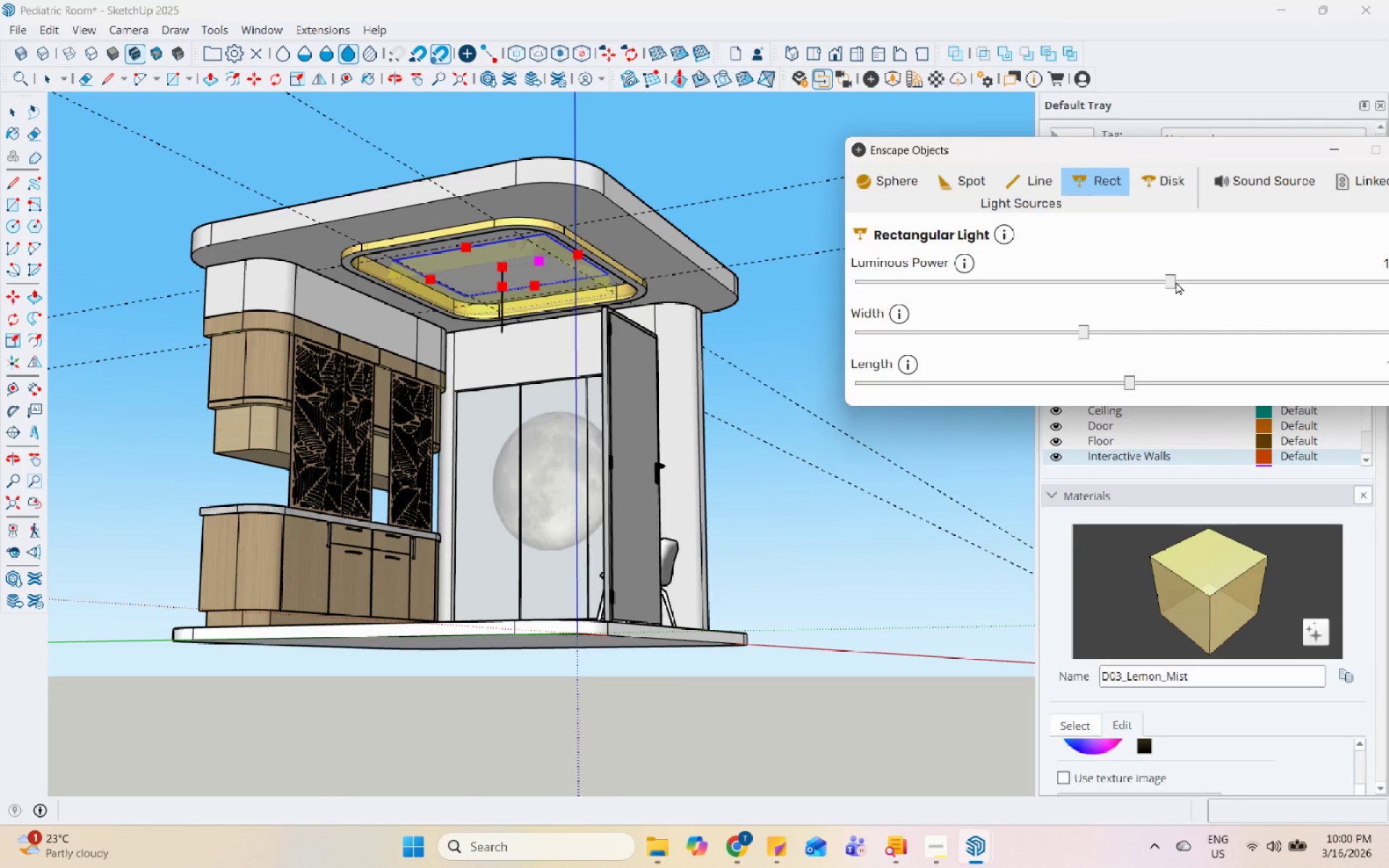 
left_click_drag(start_coordinate=[1166, 281], to_coordinate=[1235, 281])
 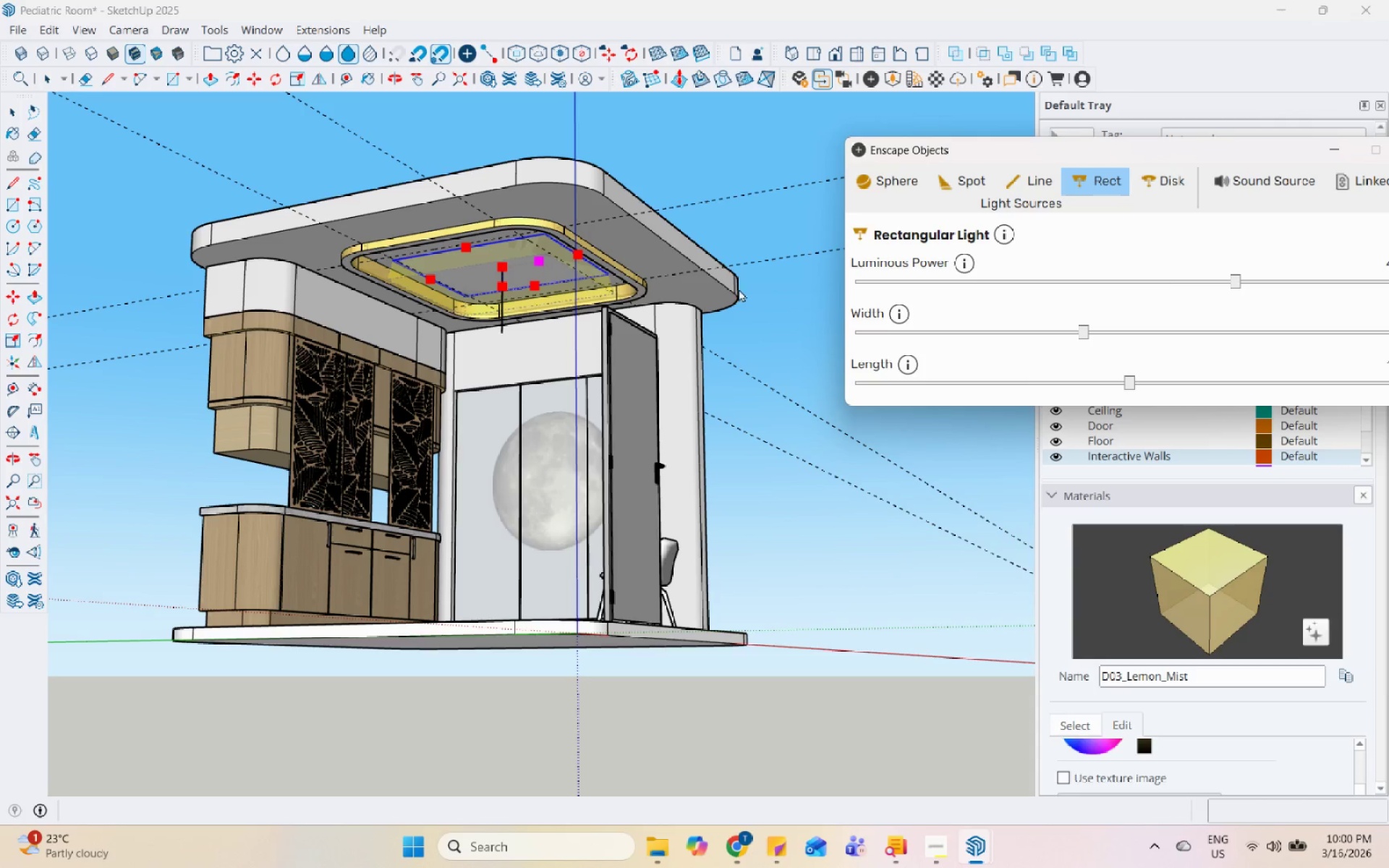 
left_click([655, 229])
 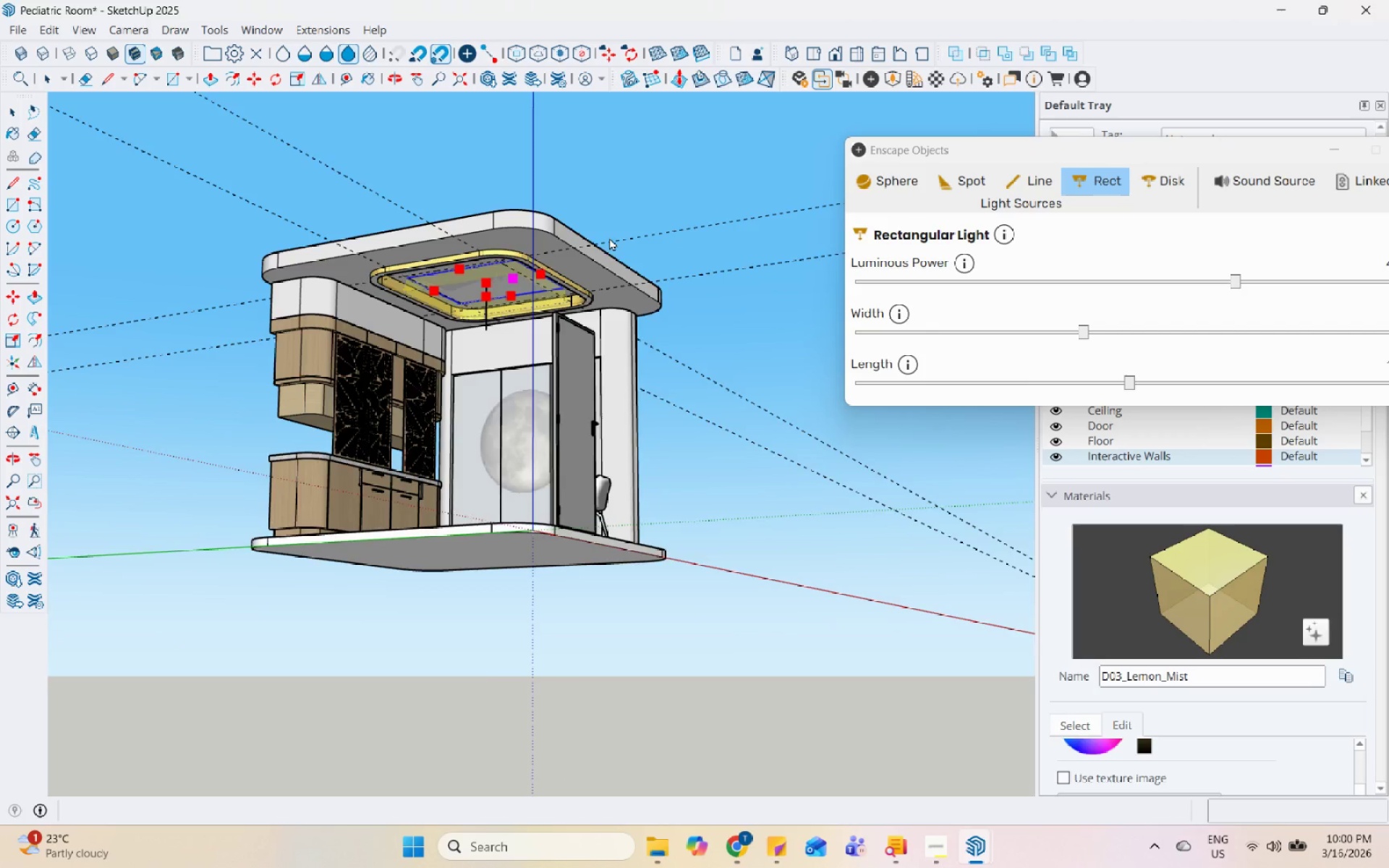 
scroll: coordinate [442, 325], scroll_direction: down, amount: 3.0
 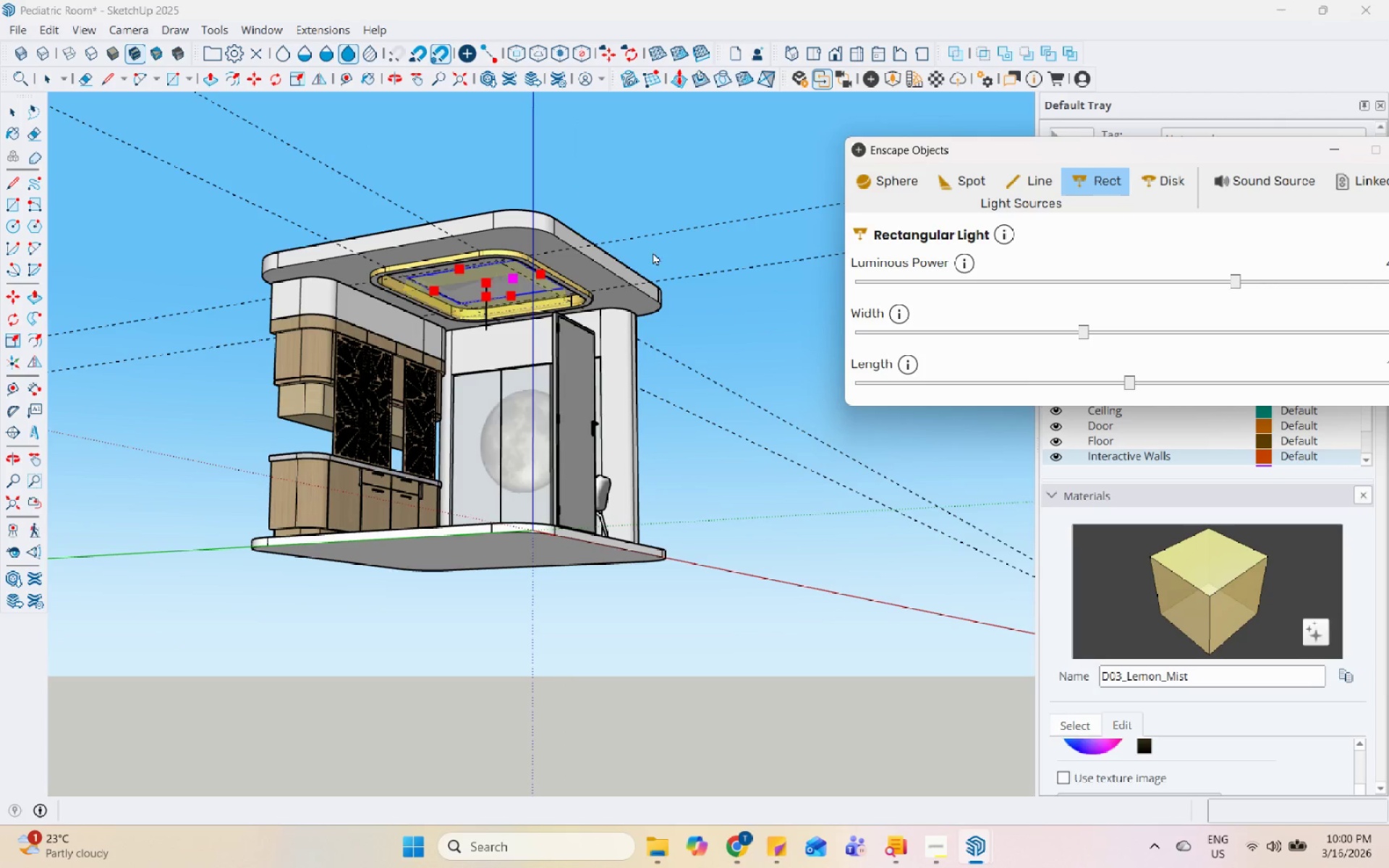 
scroll: coordinate [239, 237], scroll_direction: up, amount: 4.0
 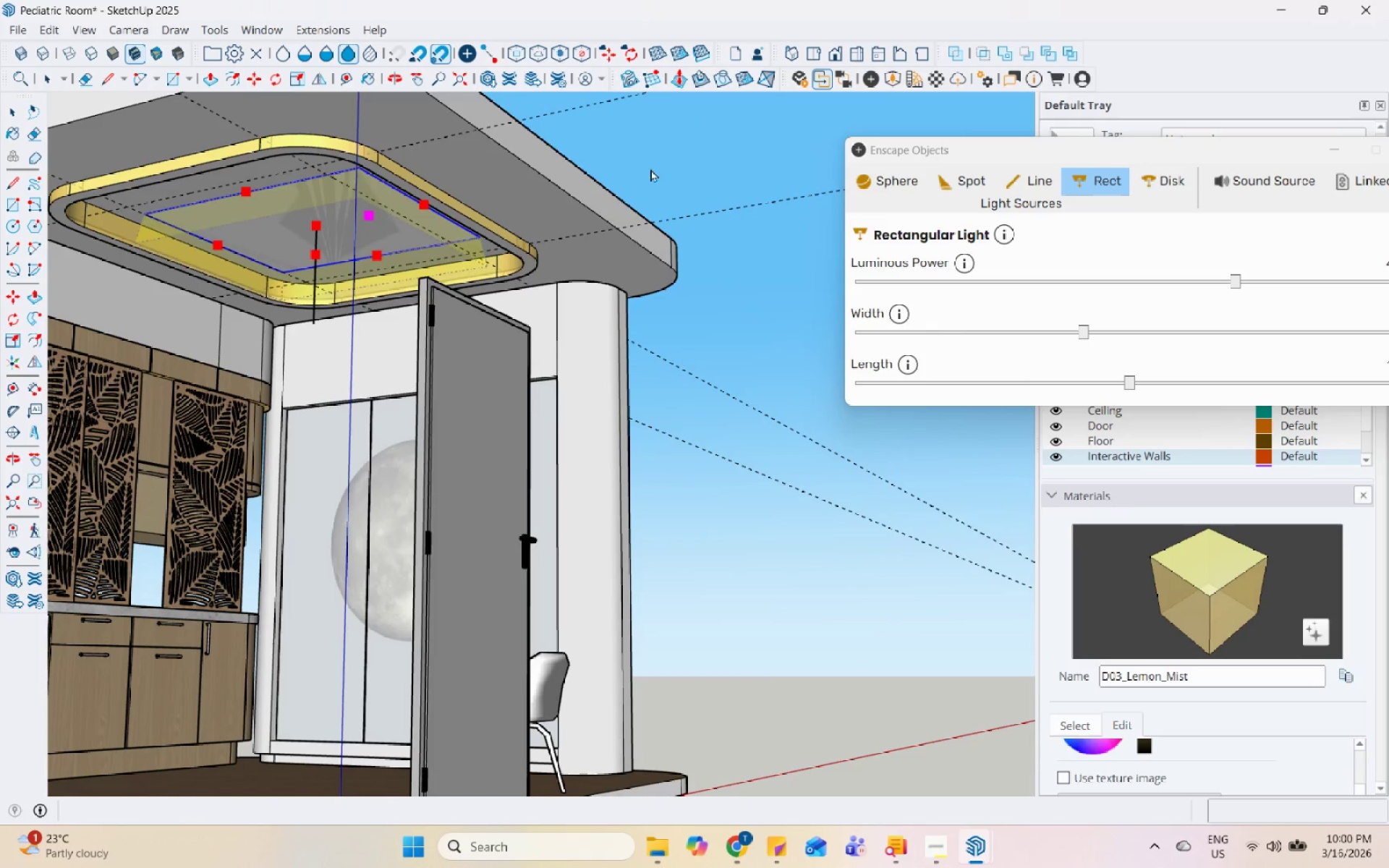 
left_click([664, 153])
 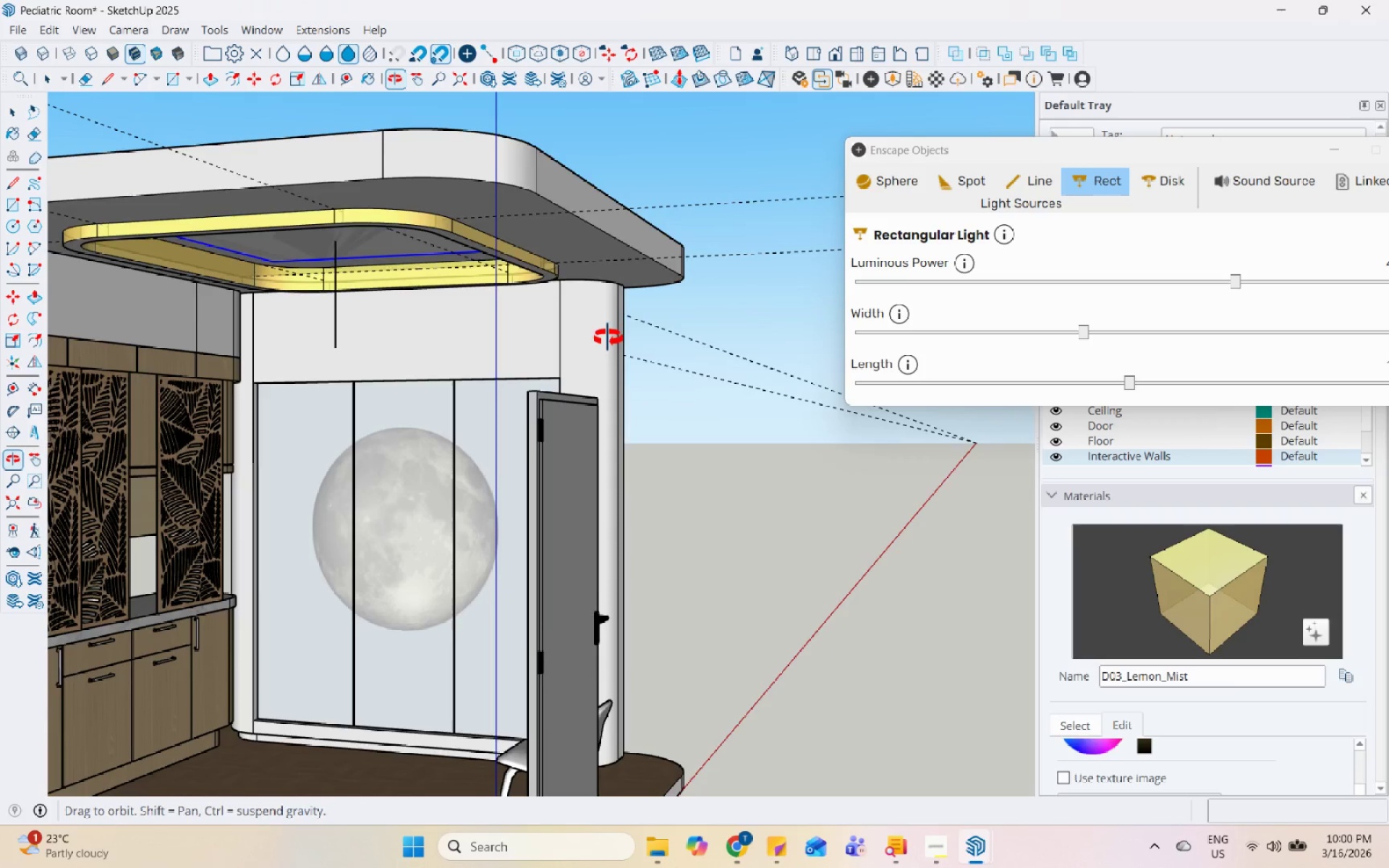 
scroll: coordinate [295, 284], scroll_direction: down, amount: 6.0
 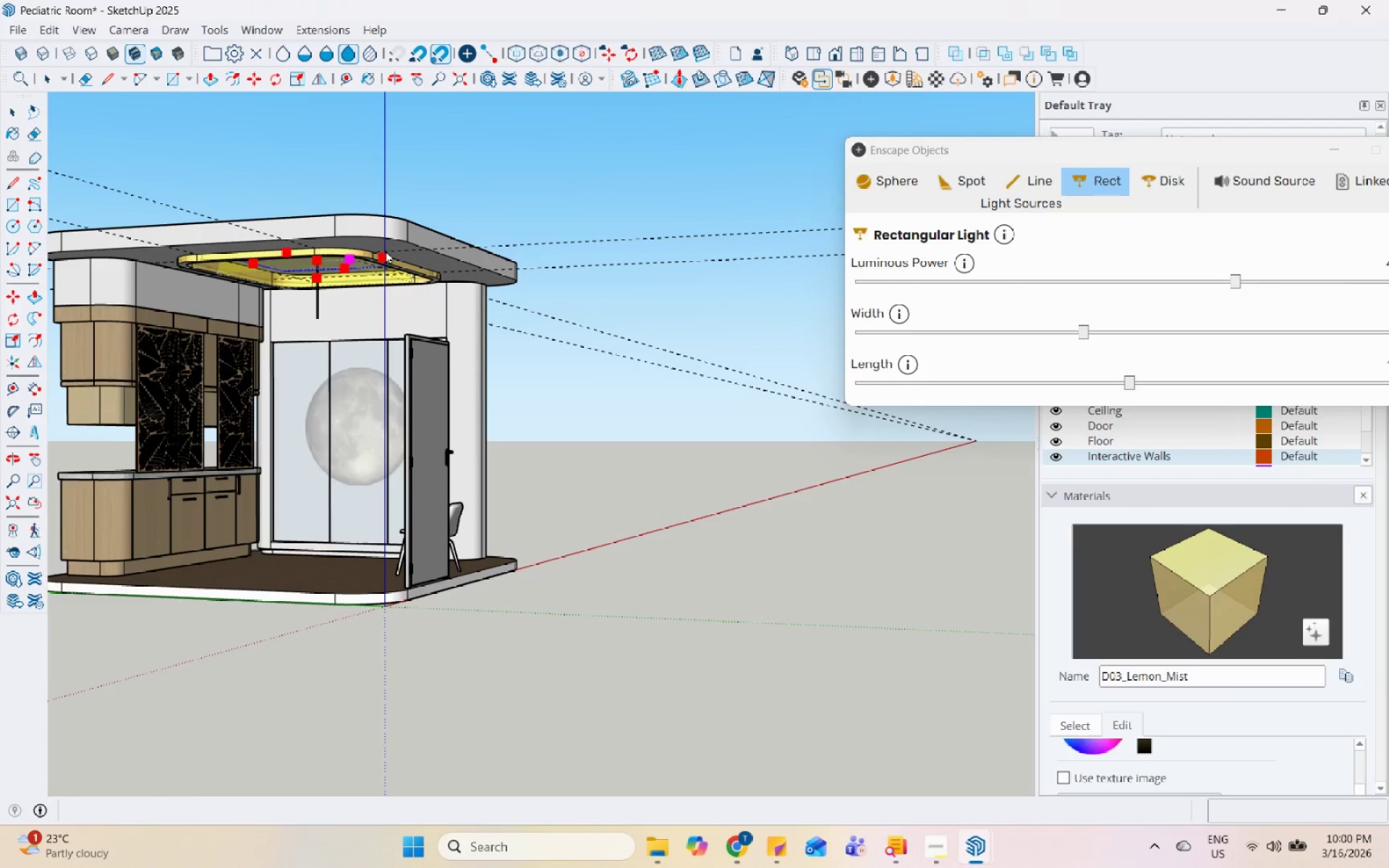 
scroll: coordinate [370, 273], scroll_direction: up, amount: 4.0
 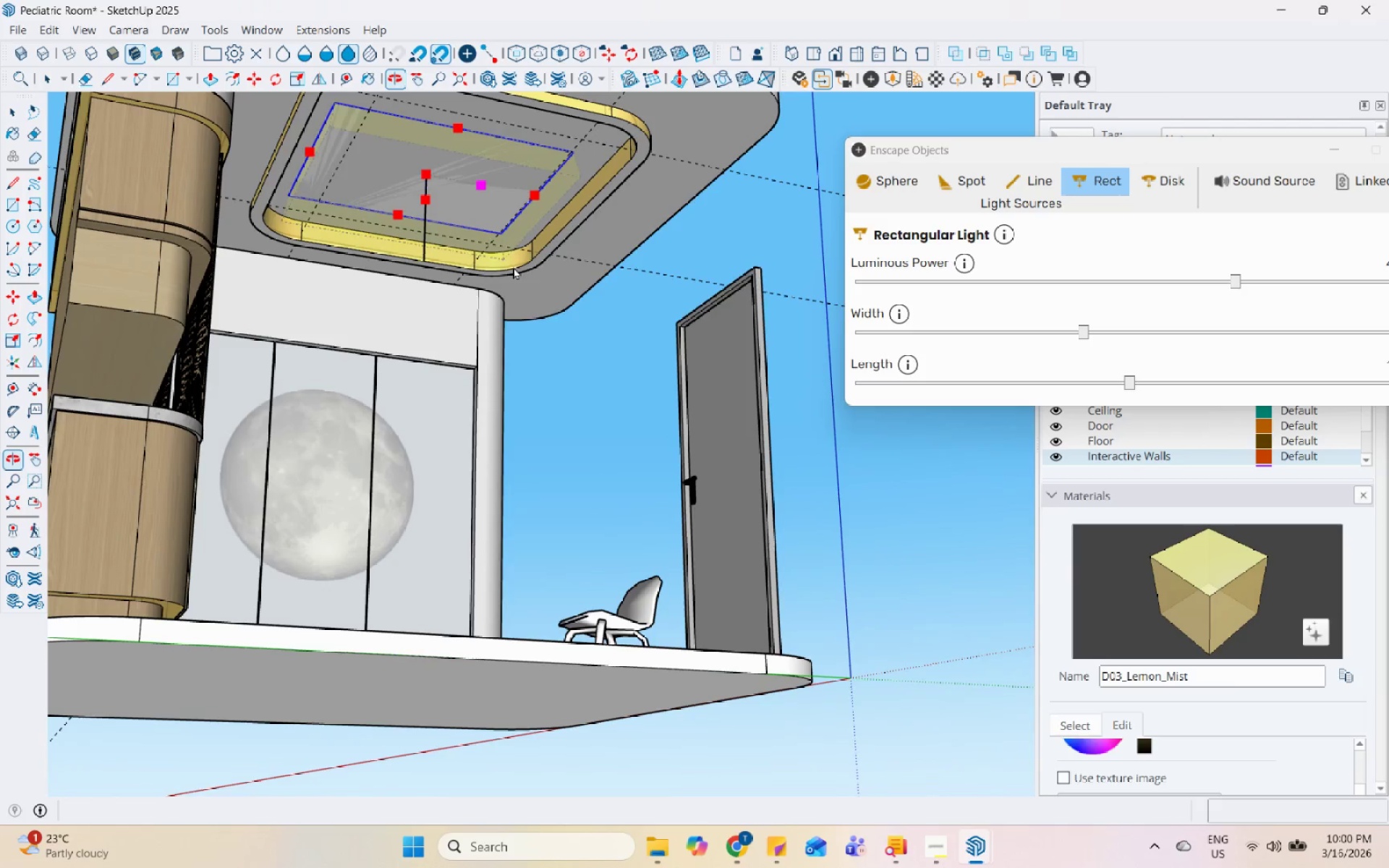 
left_click([422, 204])
 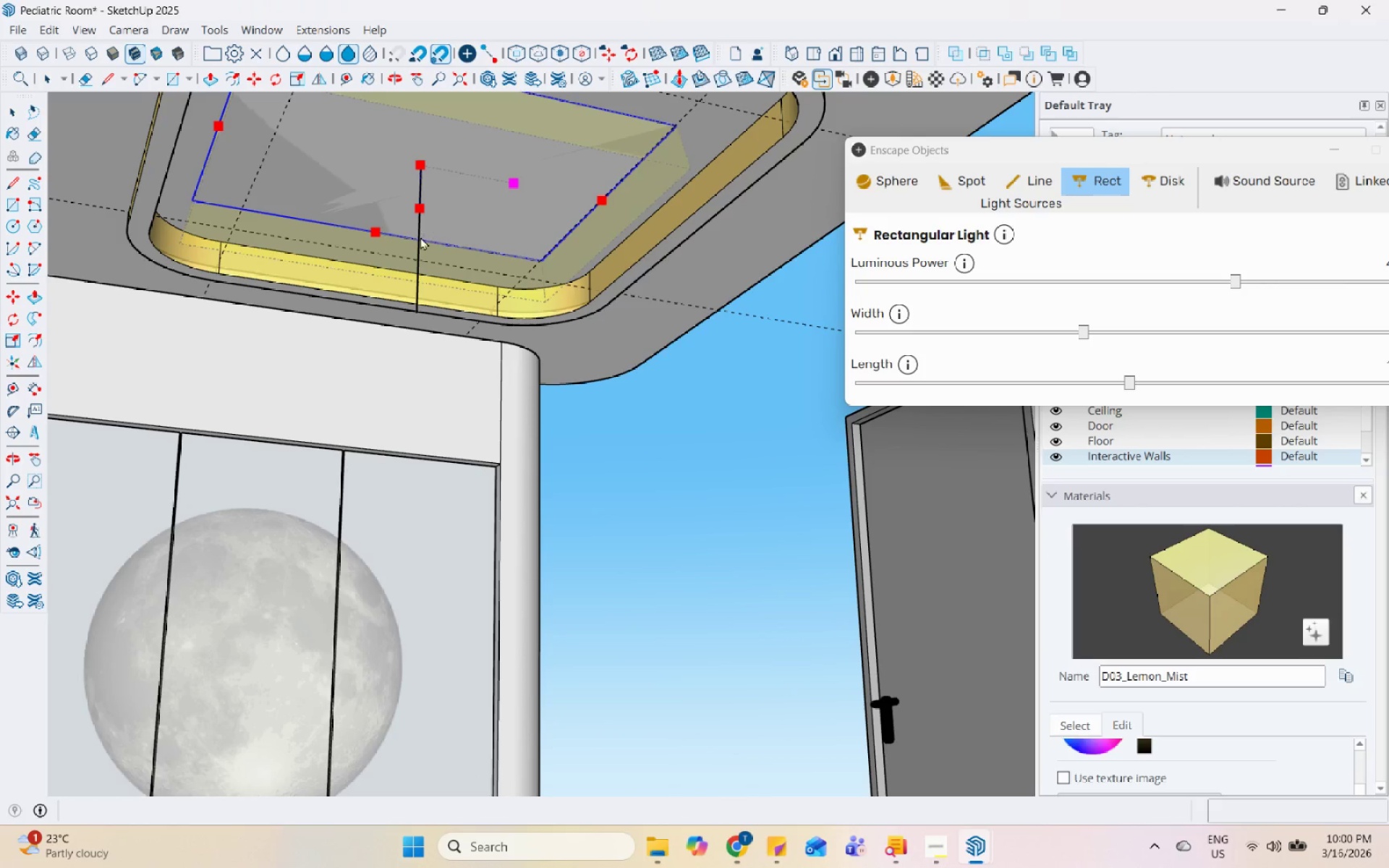 
scroll: coordinate [434, 187], scroll_direction: up, amount: 5.0
 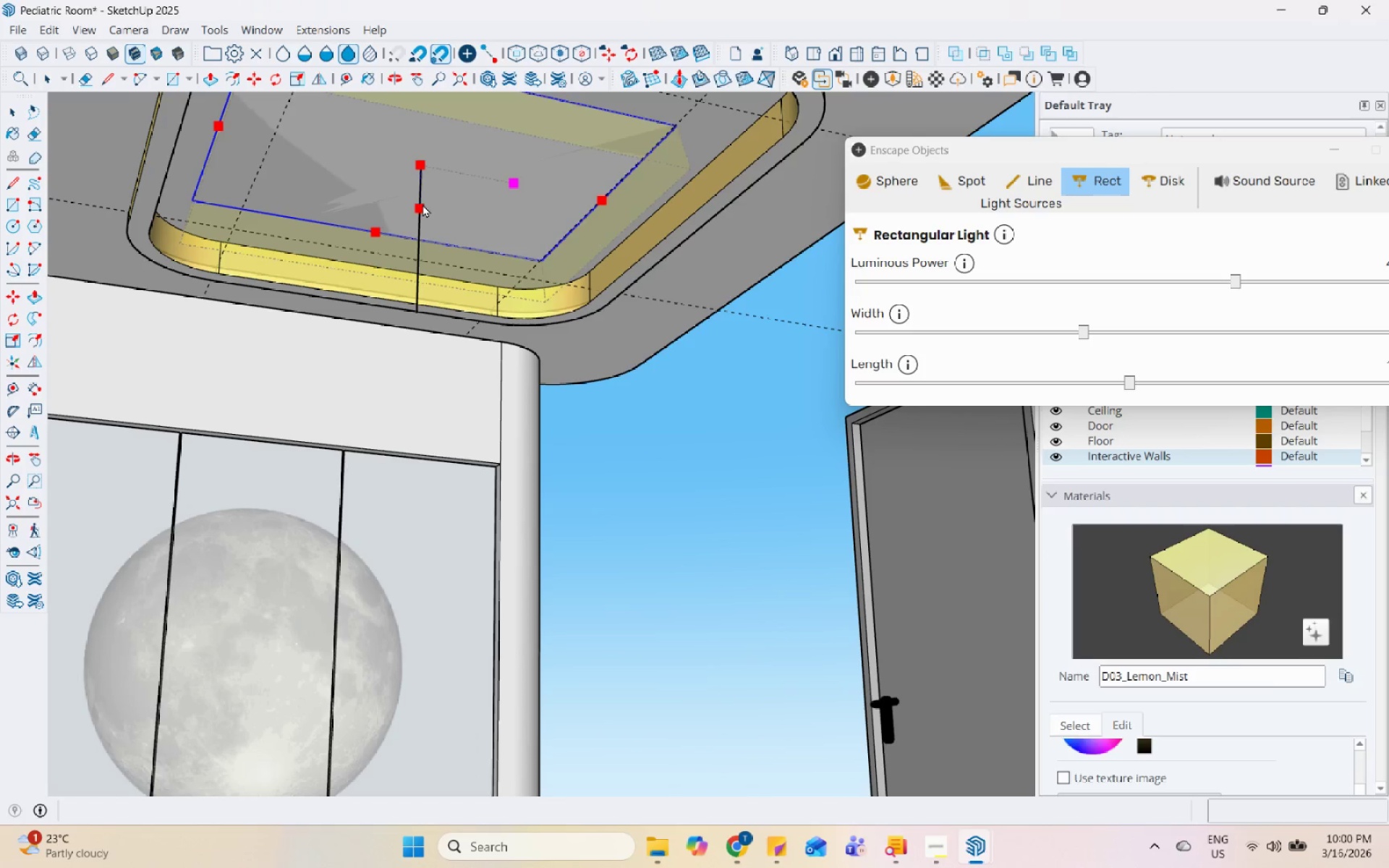 
scroll: coordinate [399, 277], scroll_direction: down, amount: 6.0
 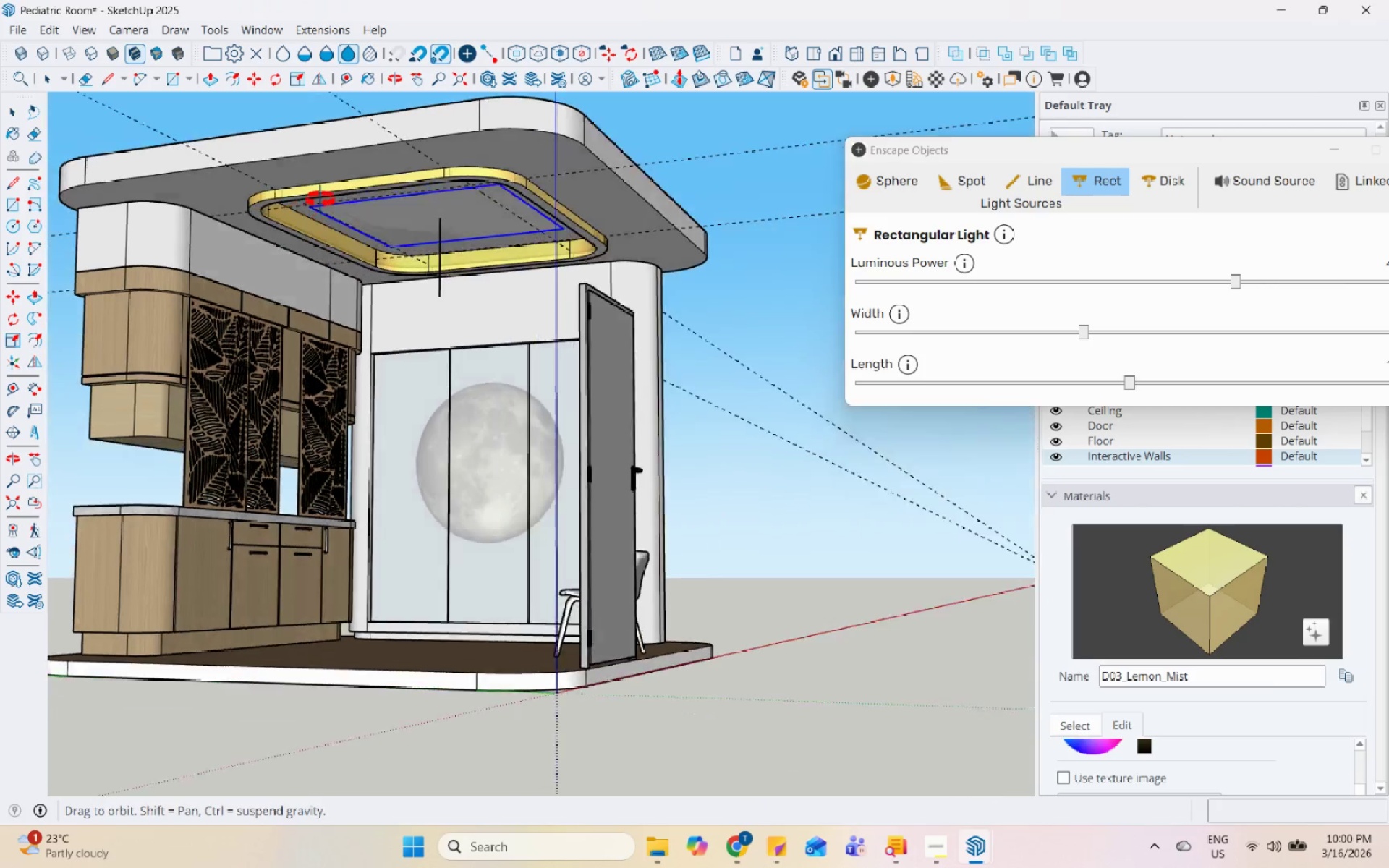 
key(Control+X)
 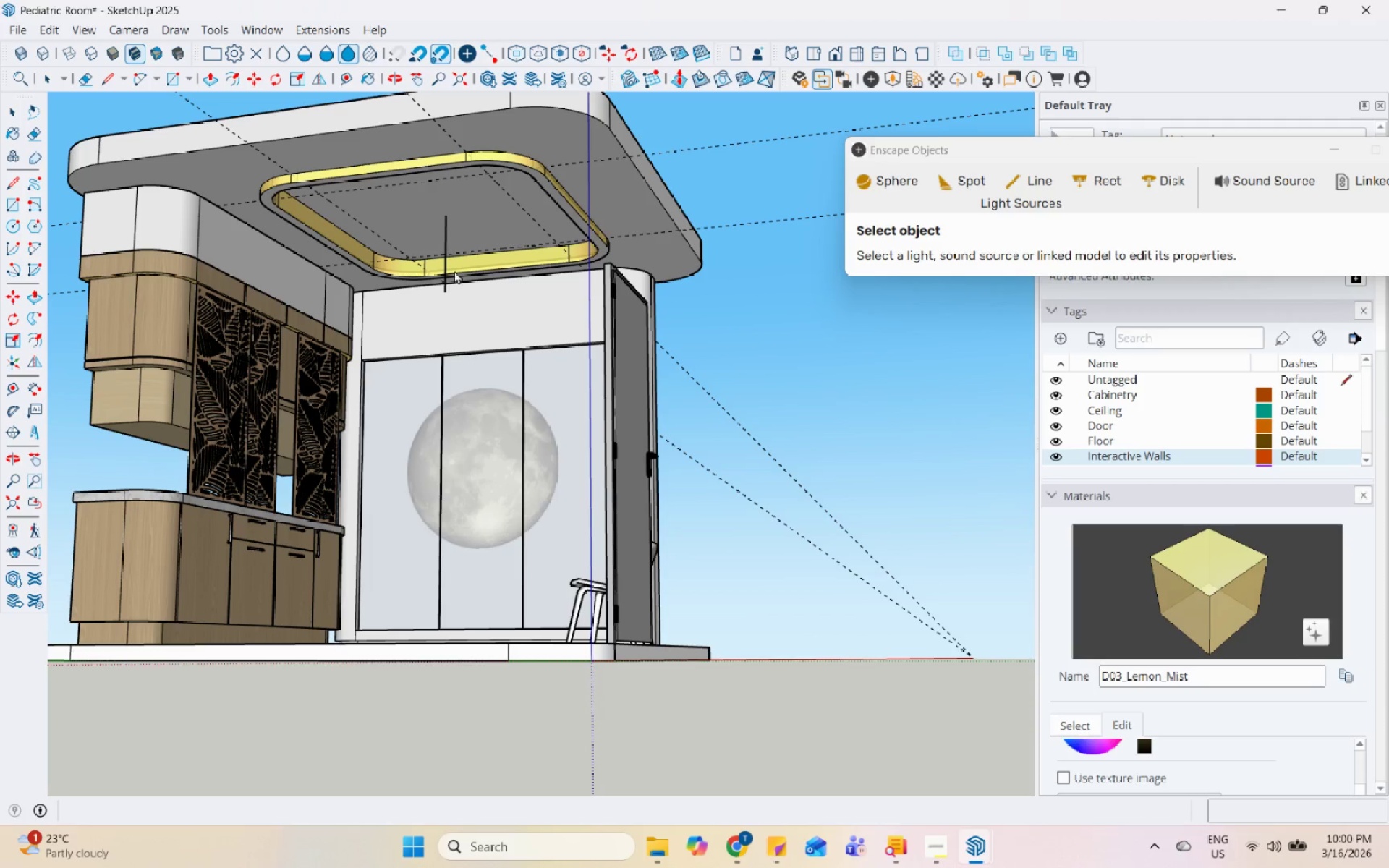 
key(Control+X)
 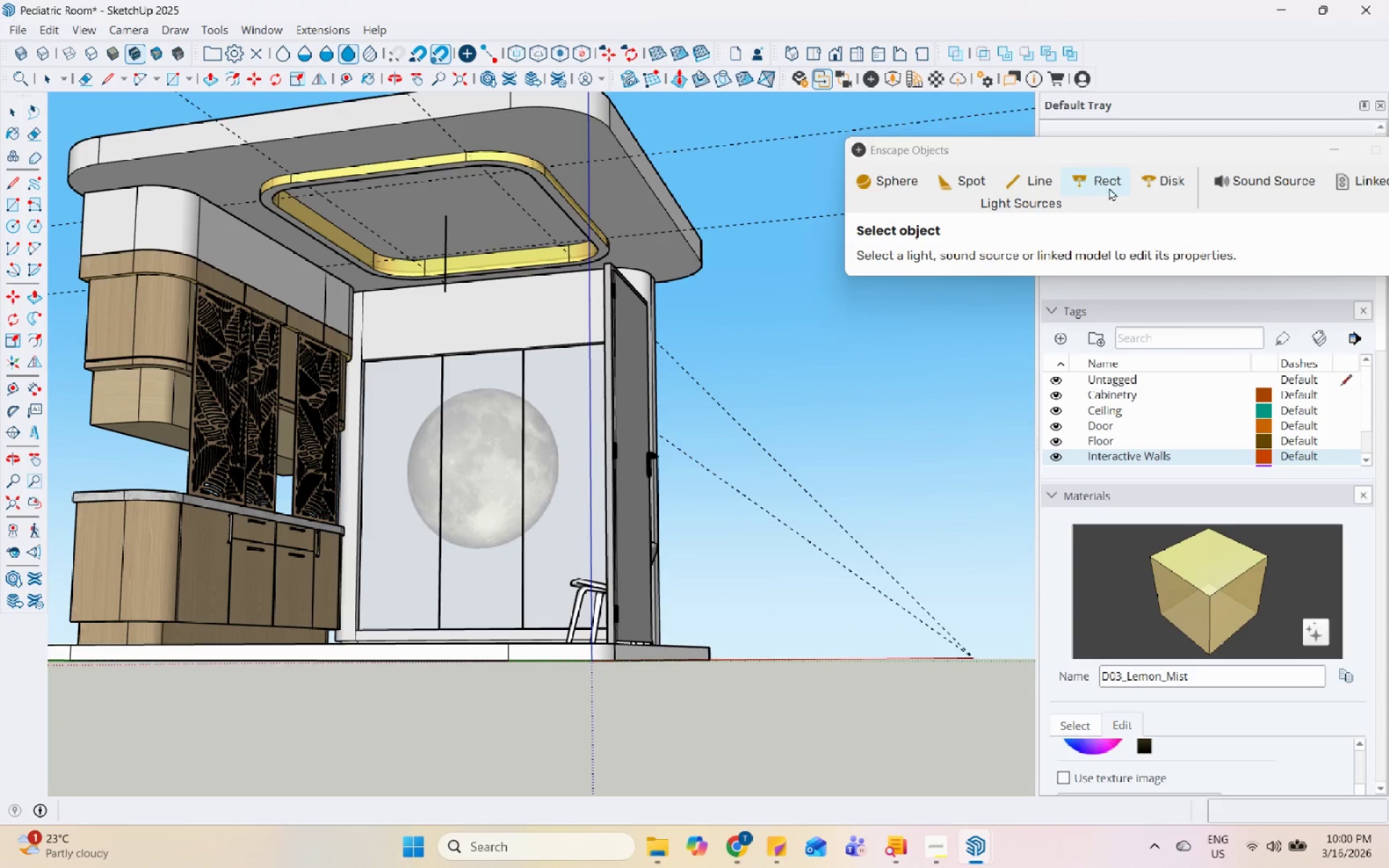 
left_click([1101, 187])
 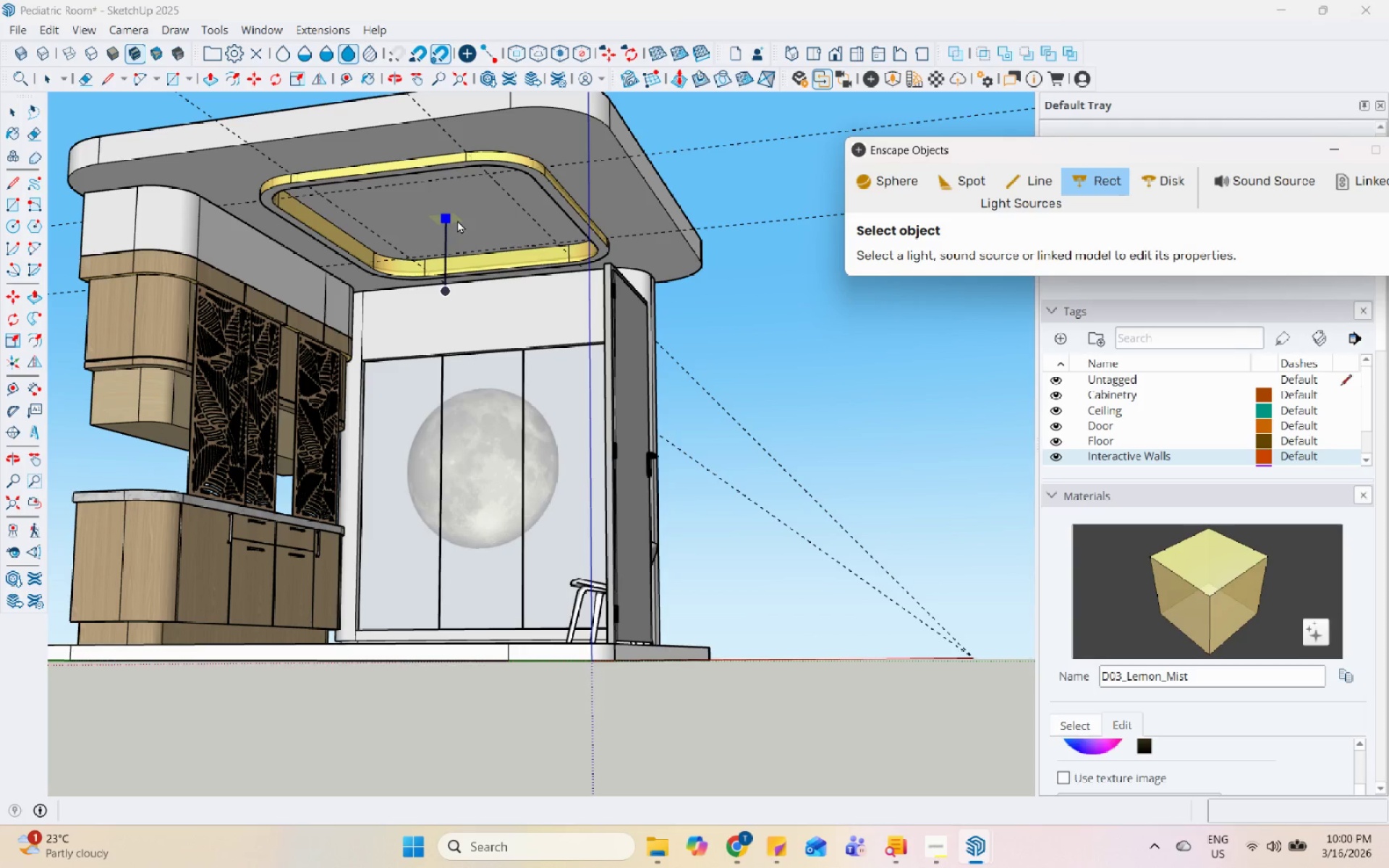 
left_click([456, 219])
 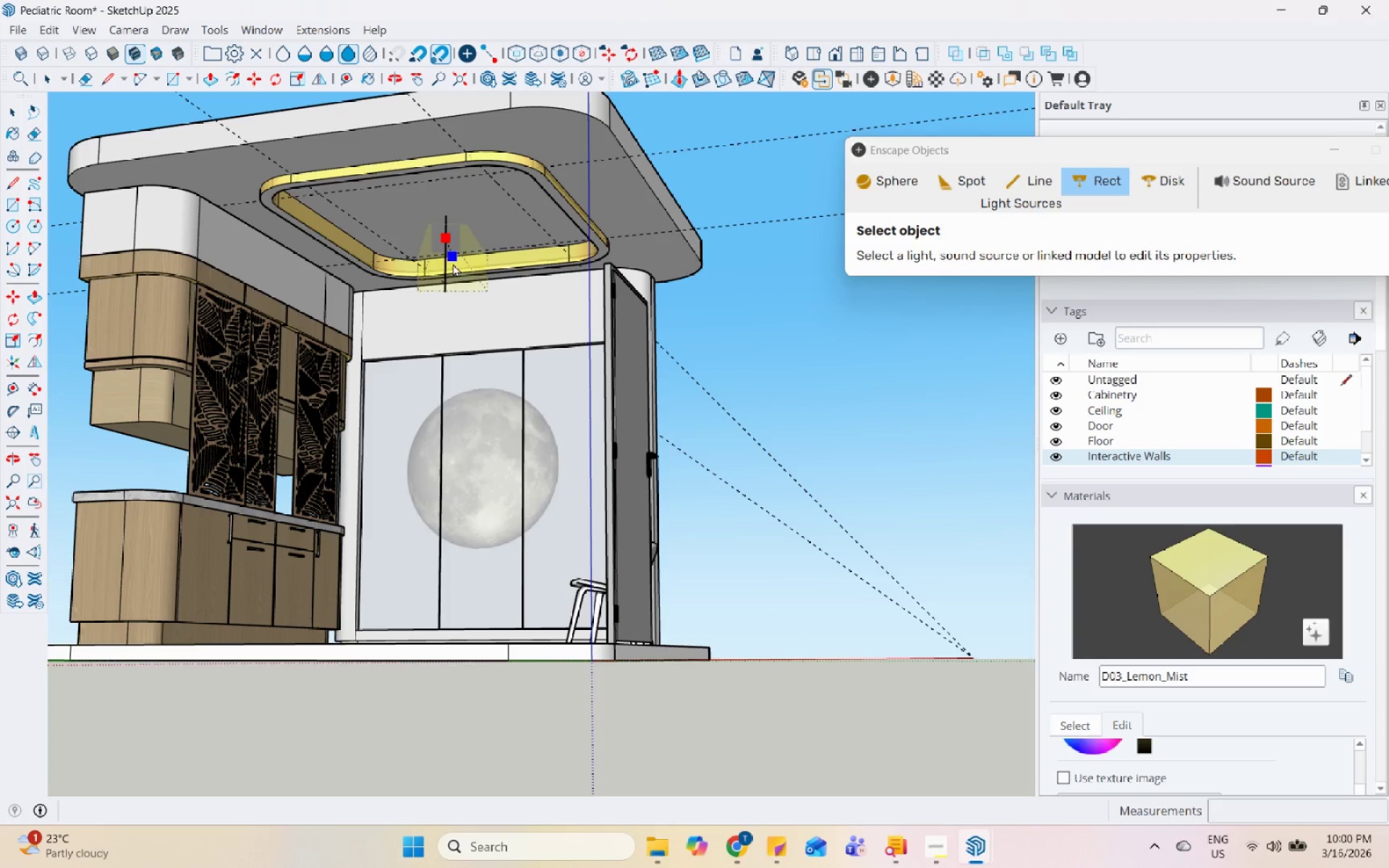 
scroll: coordinate [436, 207], scroll_direction: down, amount: 5.0
 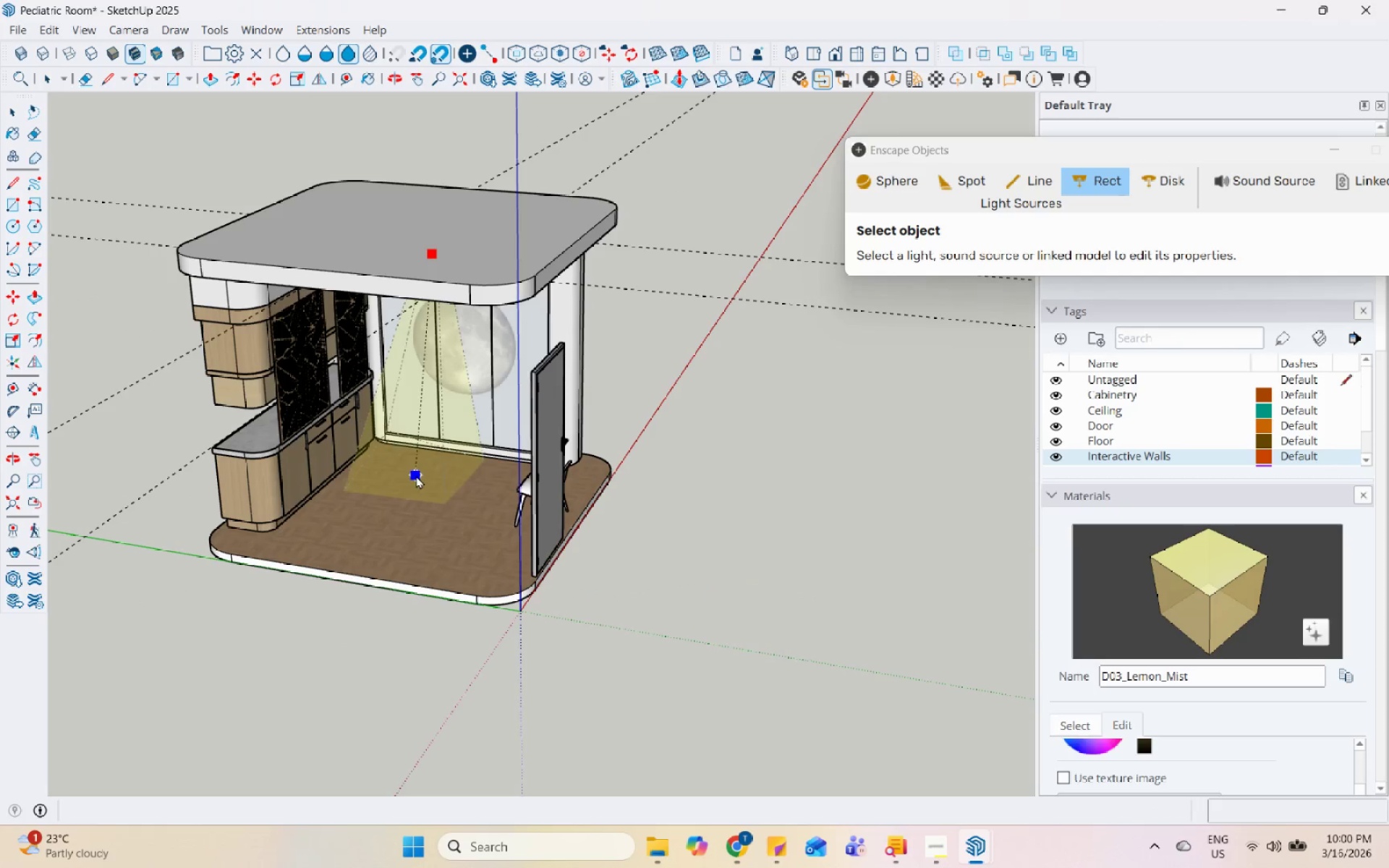 
scroll: coordinate [438, 509], scroll_direction: up, amount: 5.0
 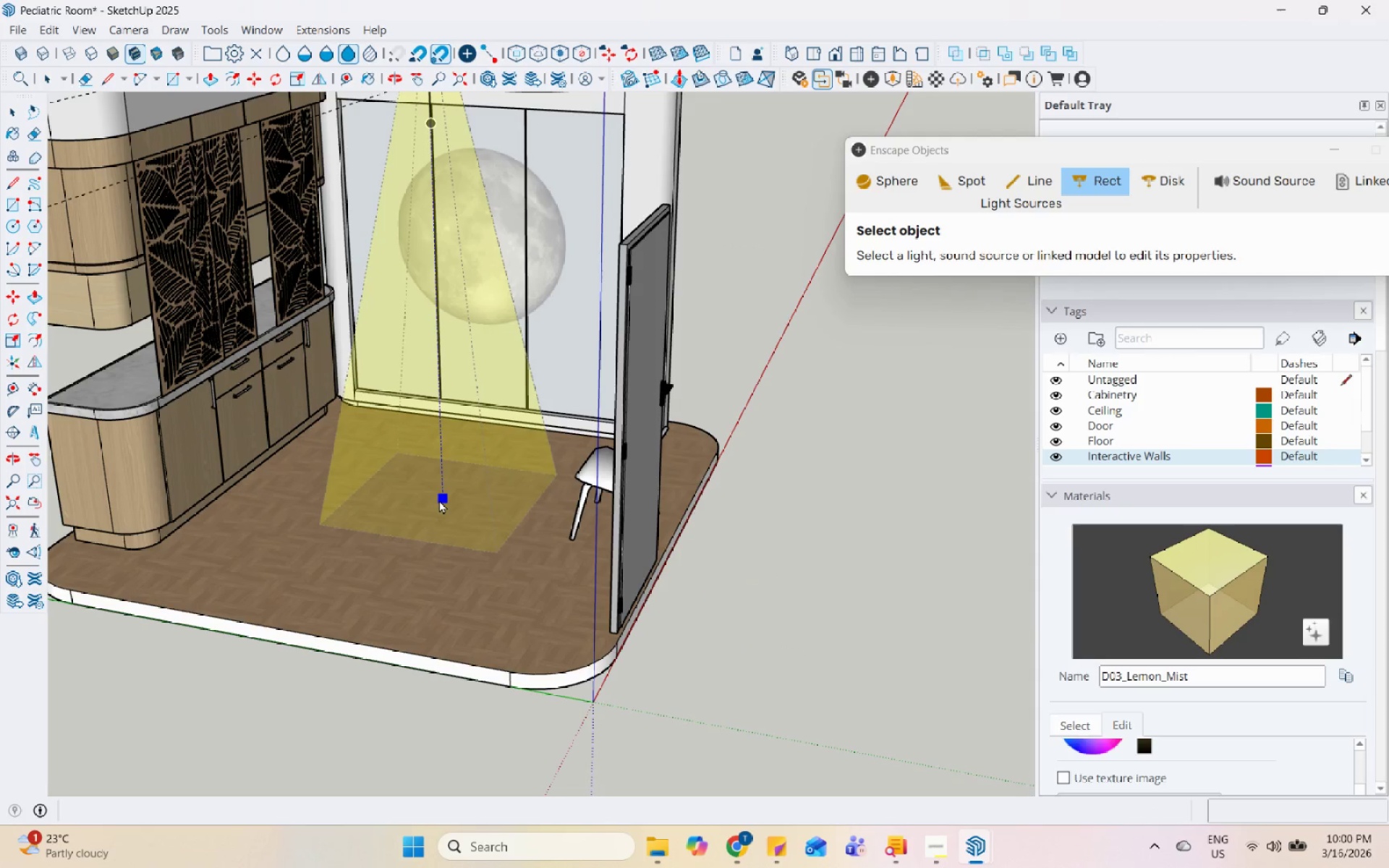 
left_click([439, 500])
 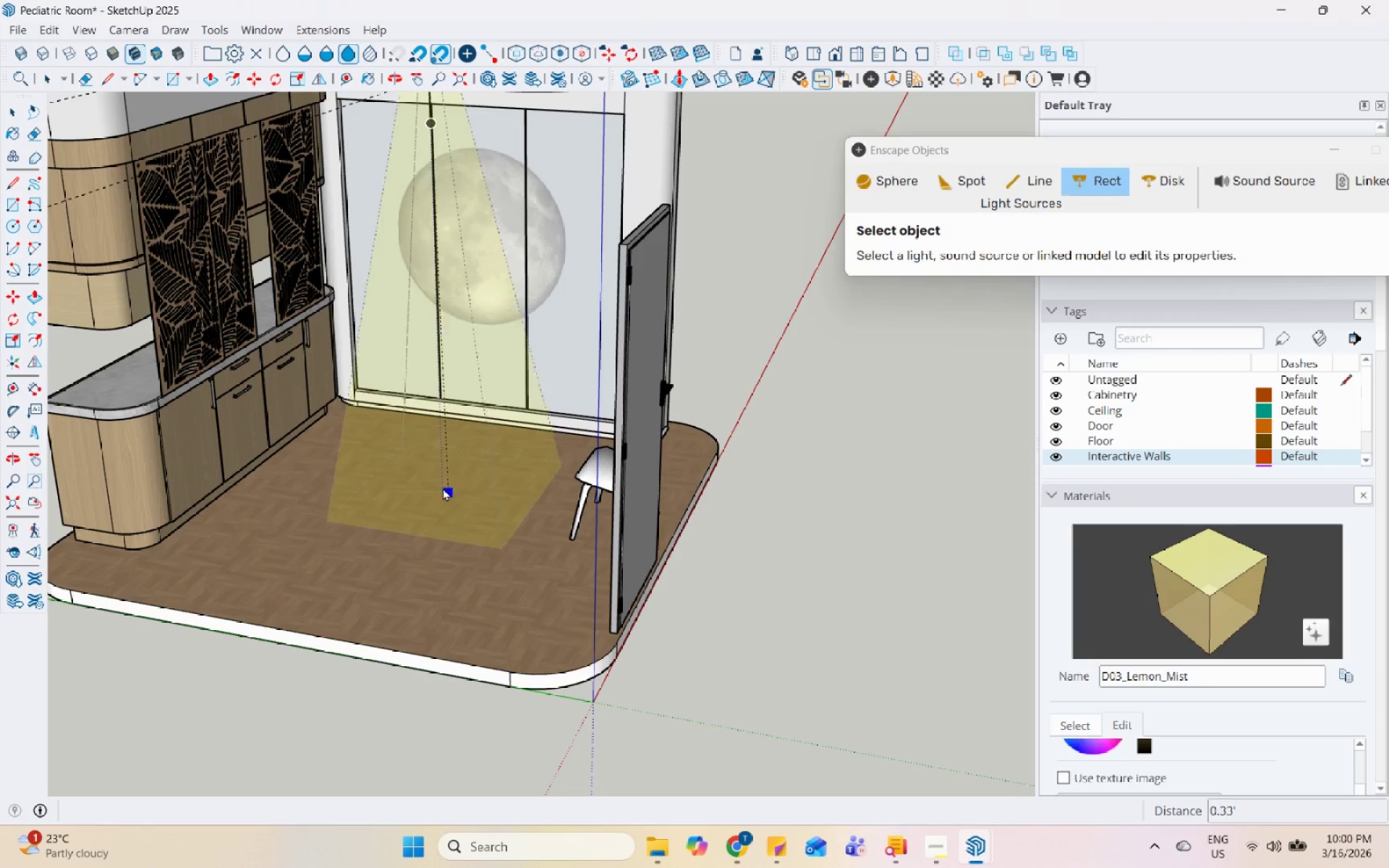 
left_click([438, 495])
 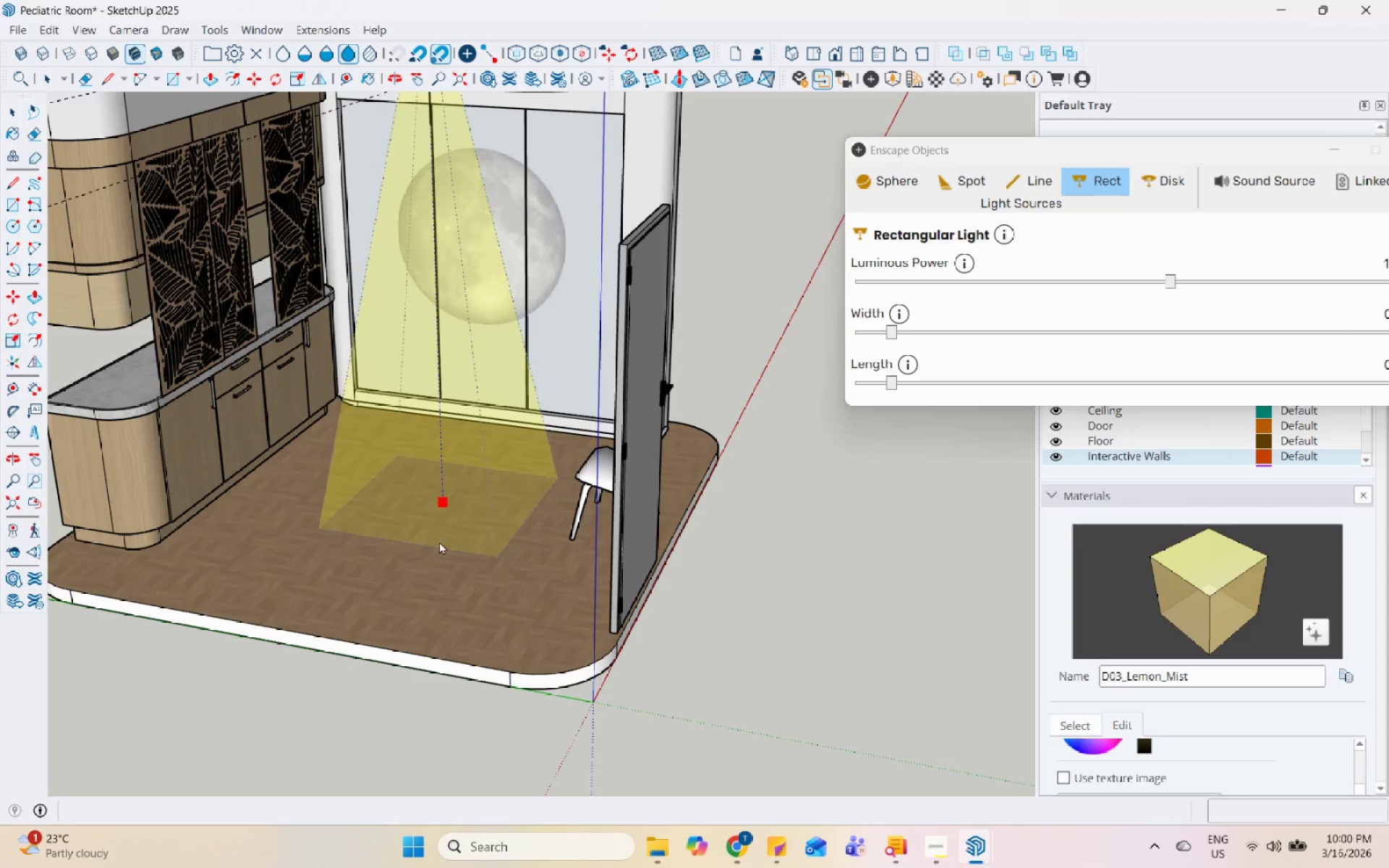 
scroll: coordinate [440, 545], scroll_direction: down, amount: 5.0
 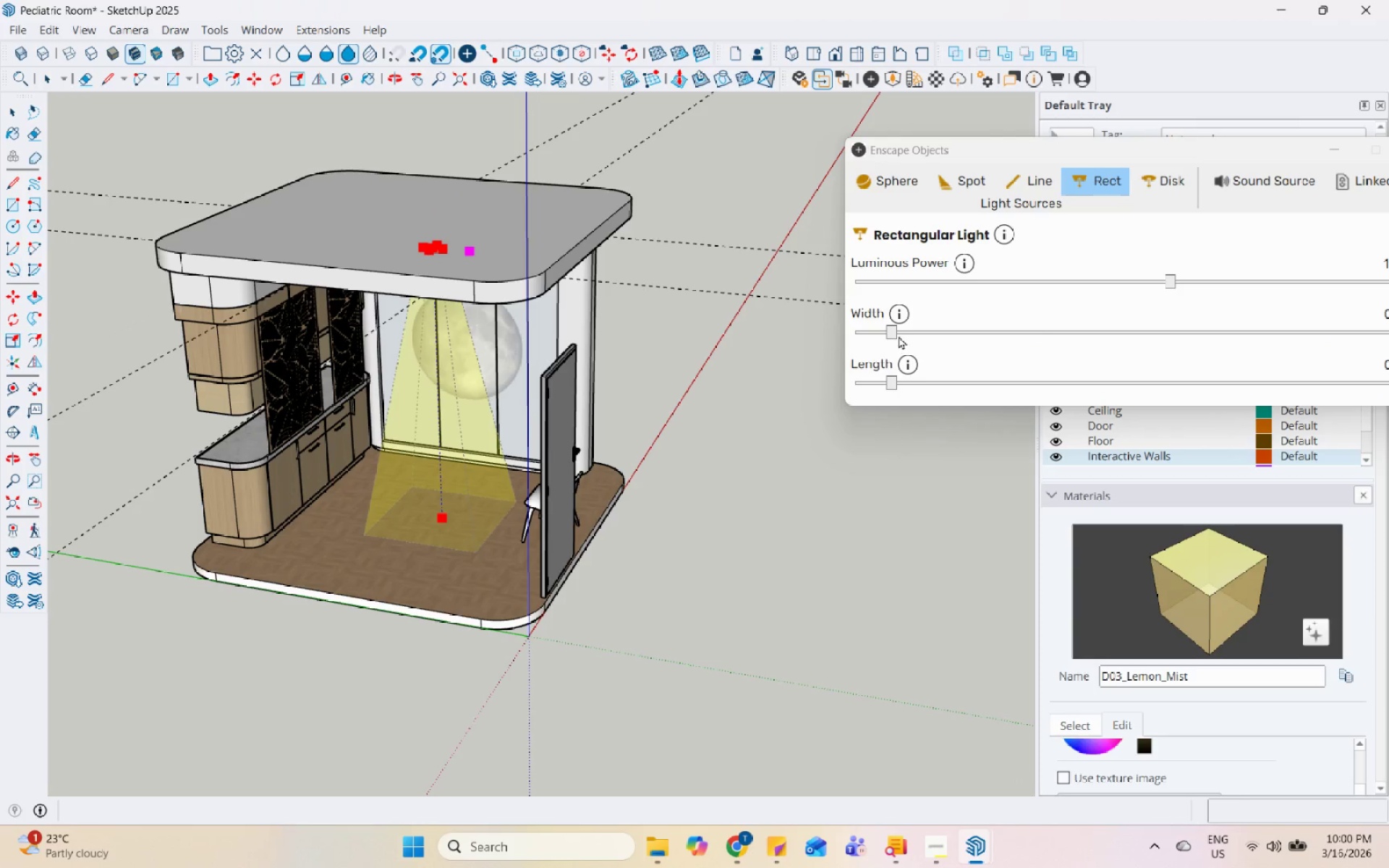 
left_click_drag(start_coordinate=[893, 334], to_coordinate=[949, 333])
 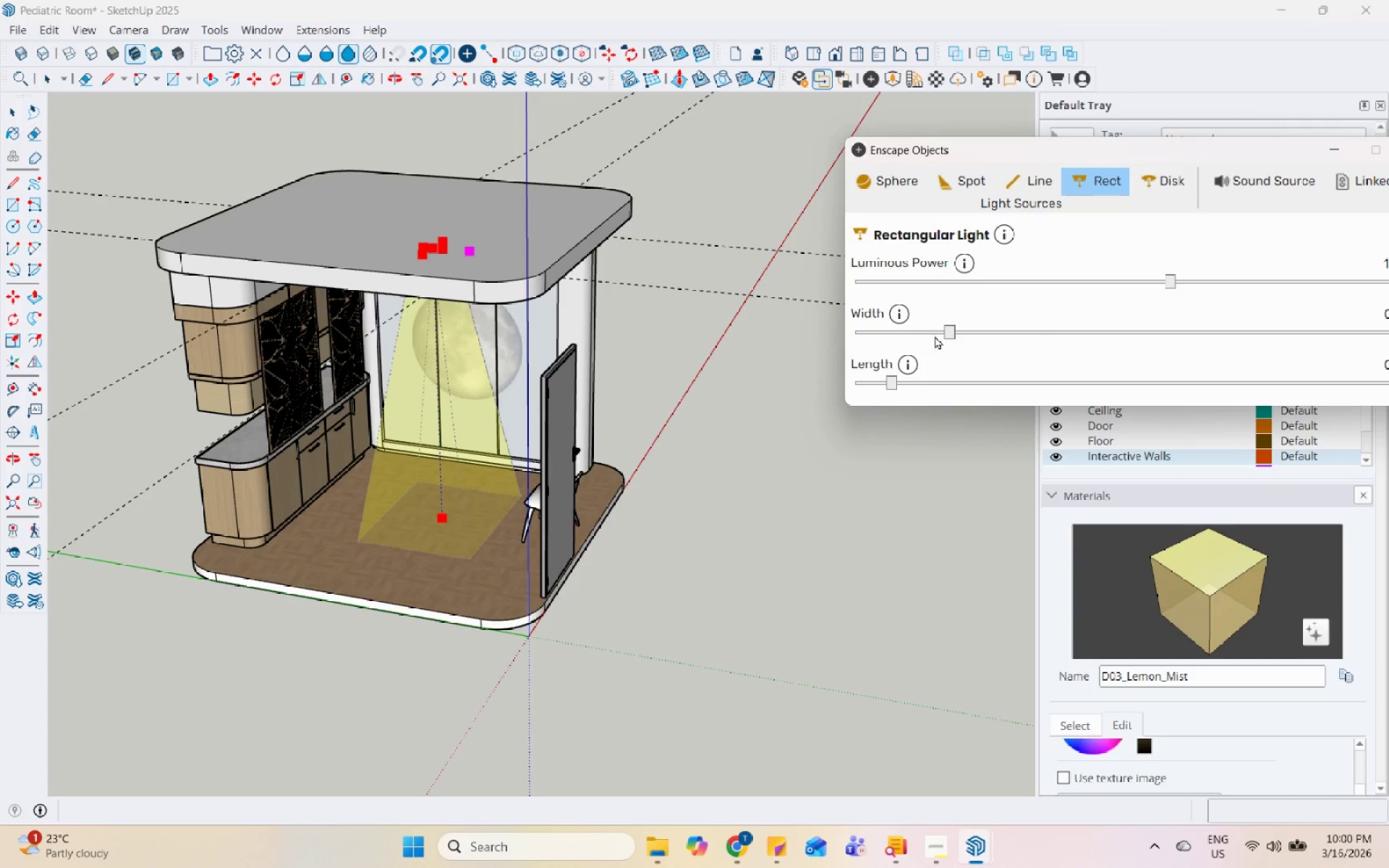 
left_click_drag(start_coordinate=[942, 333], to_coordinate=[1001, 331])
 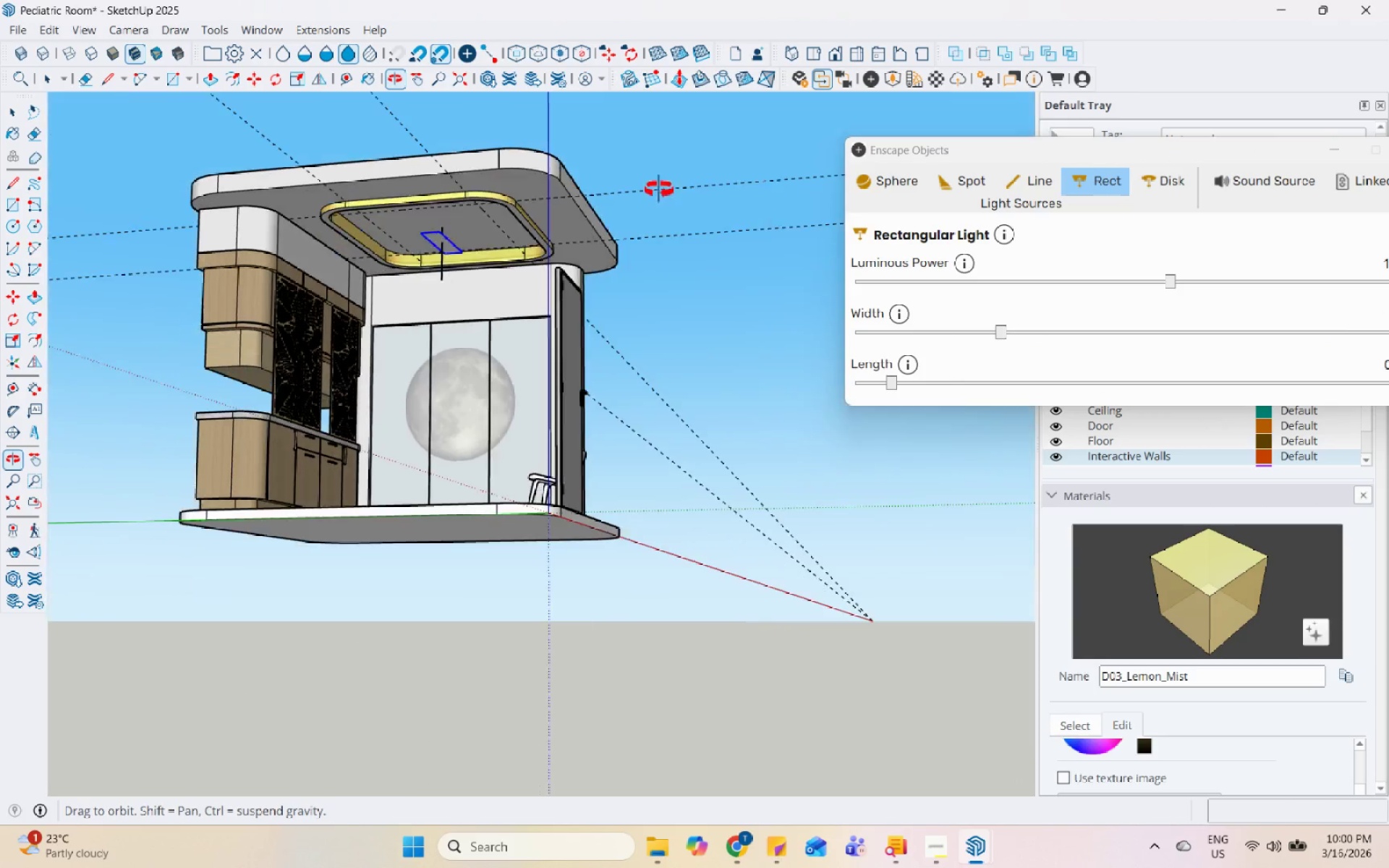 
scroll: coordinate [455, 228], scroll_direction: up, amount: 3.0
 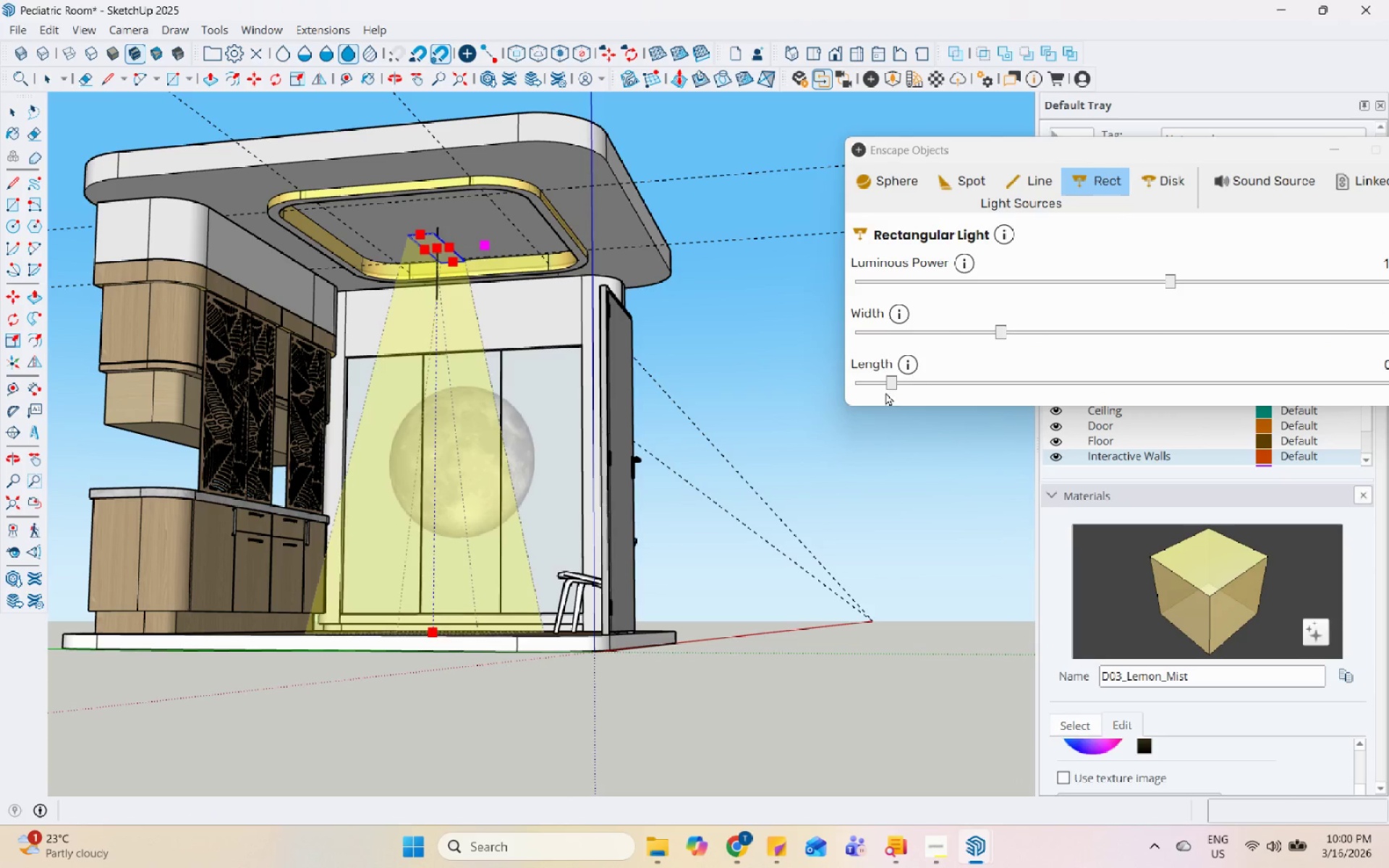 
left_click_drag(start_coordinate=[898, 383], to_coordinate=[1021, 383])
 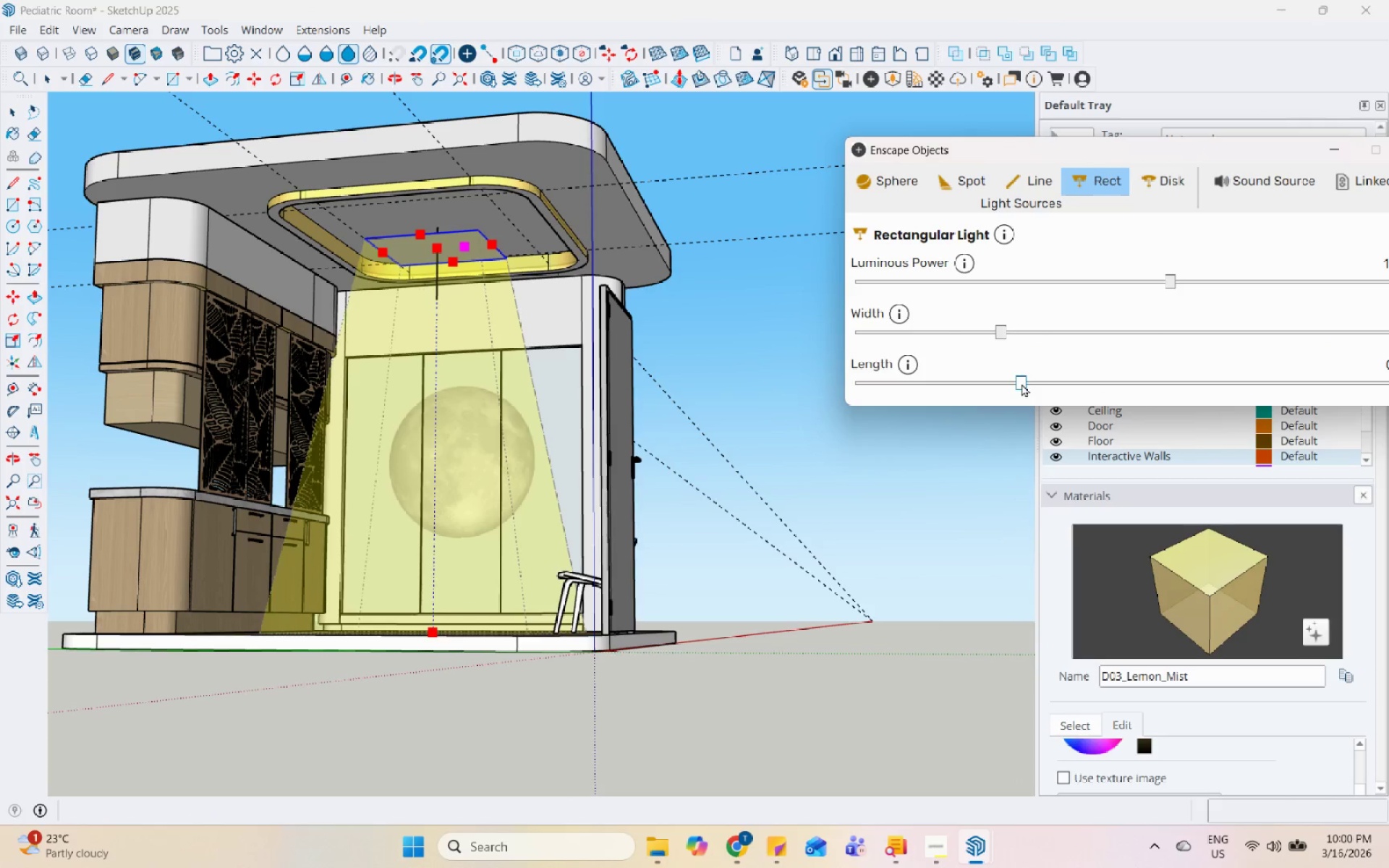 
left_click_drag(start_coordinate=[1021, 383], to_coordinate=[1086, 385])
 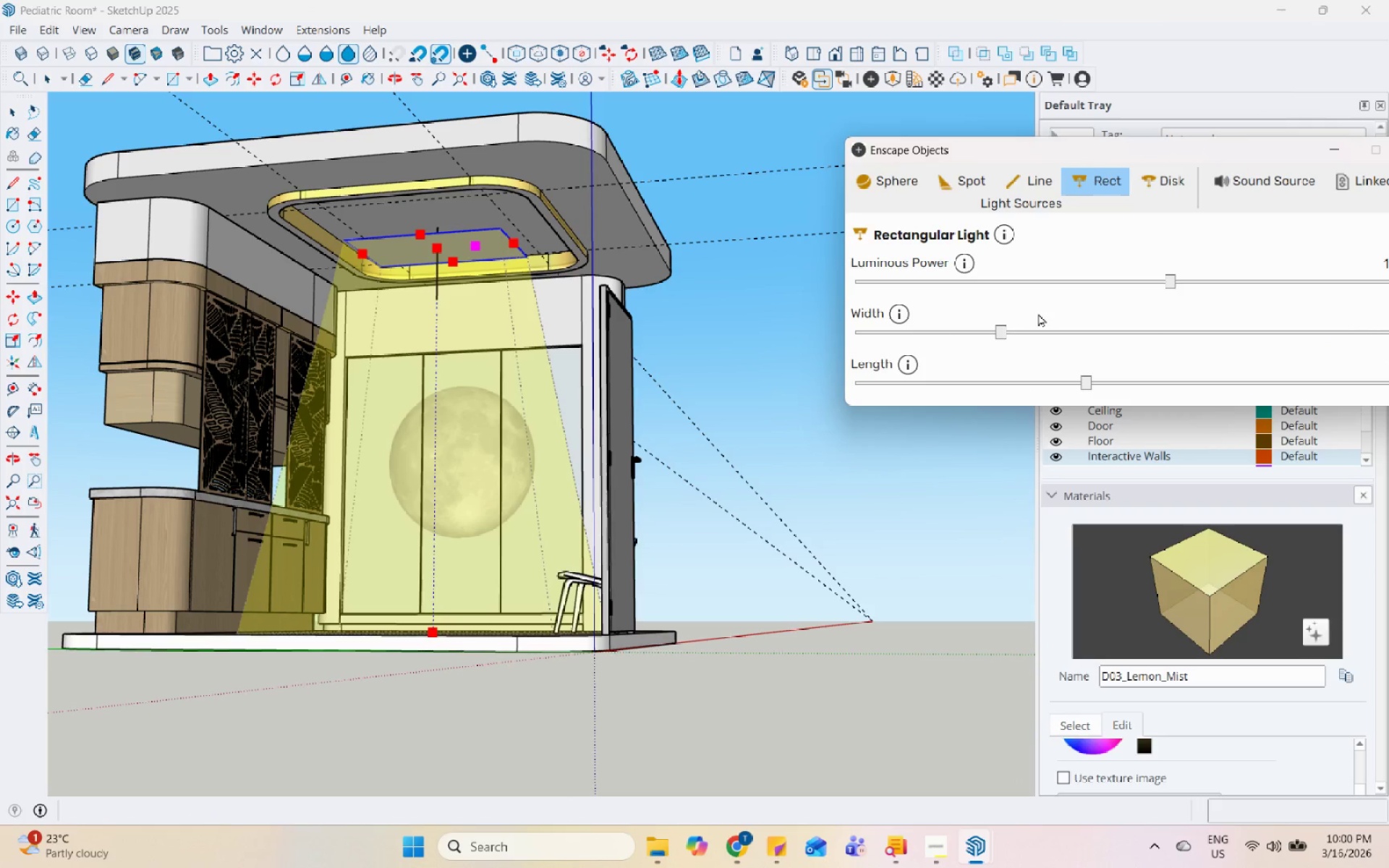 
left_click_drag(start_coordinate=[1003, 330], to_coordinate=[1035, 330])
 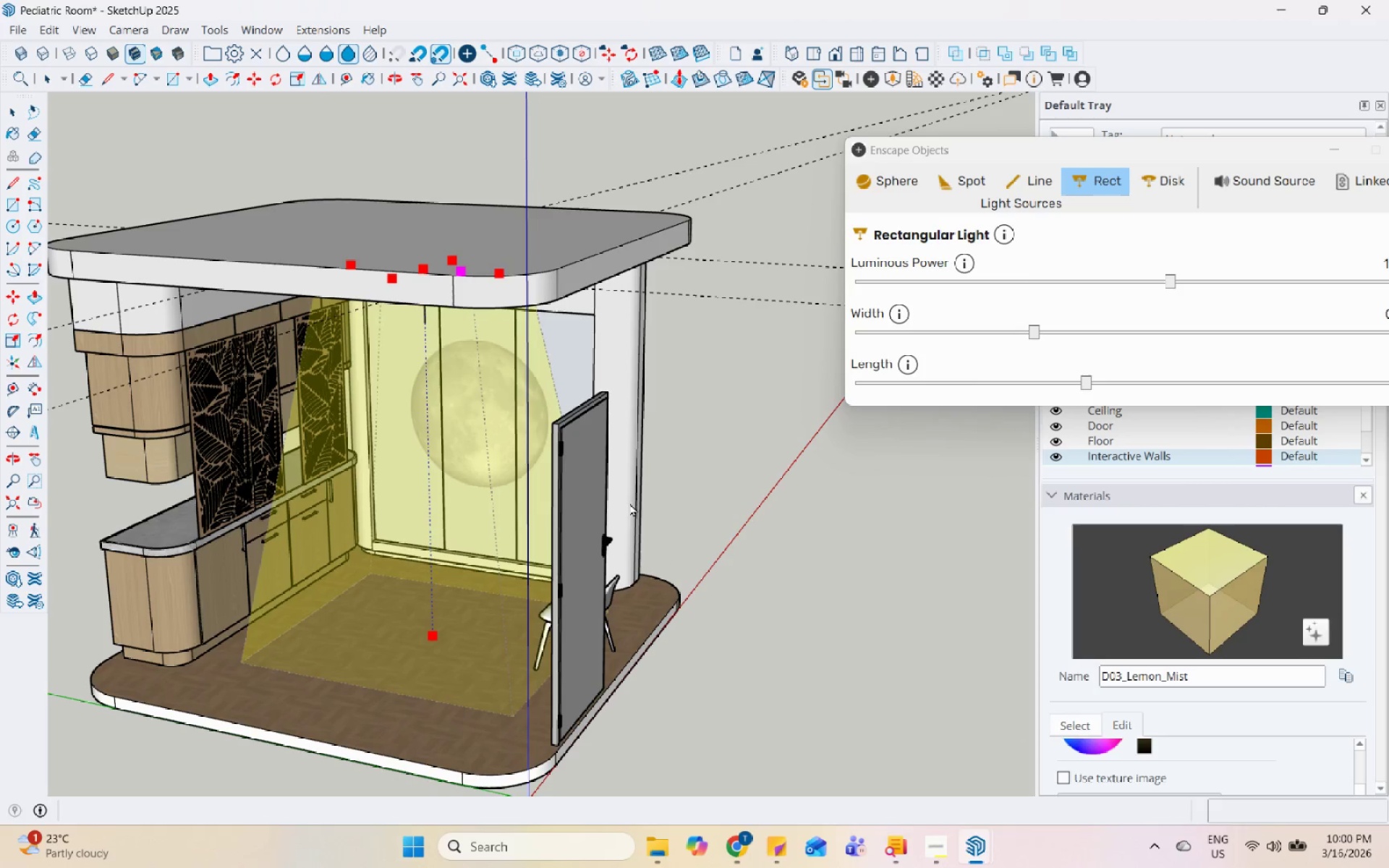 
left_click_drag(start_coordinate=[1035, 332], to_coordinate=[1048, 332])
 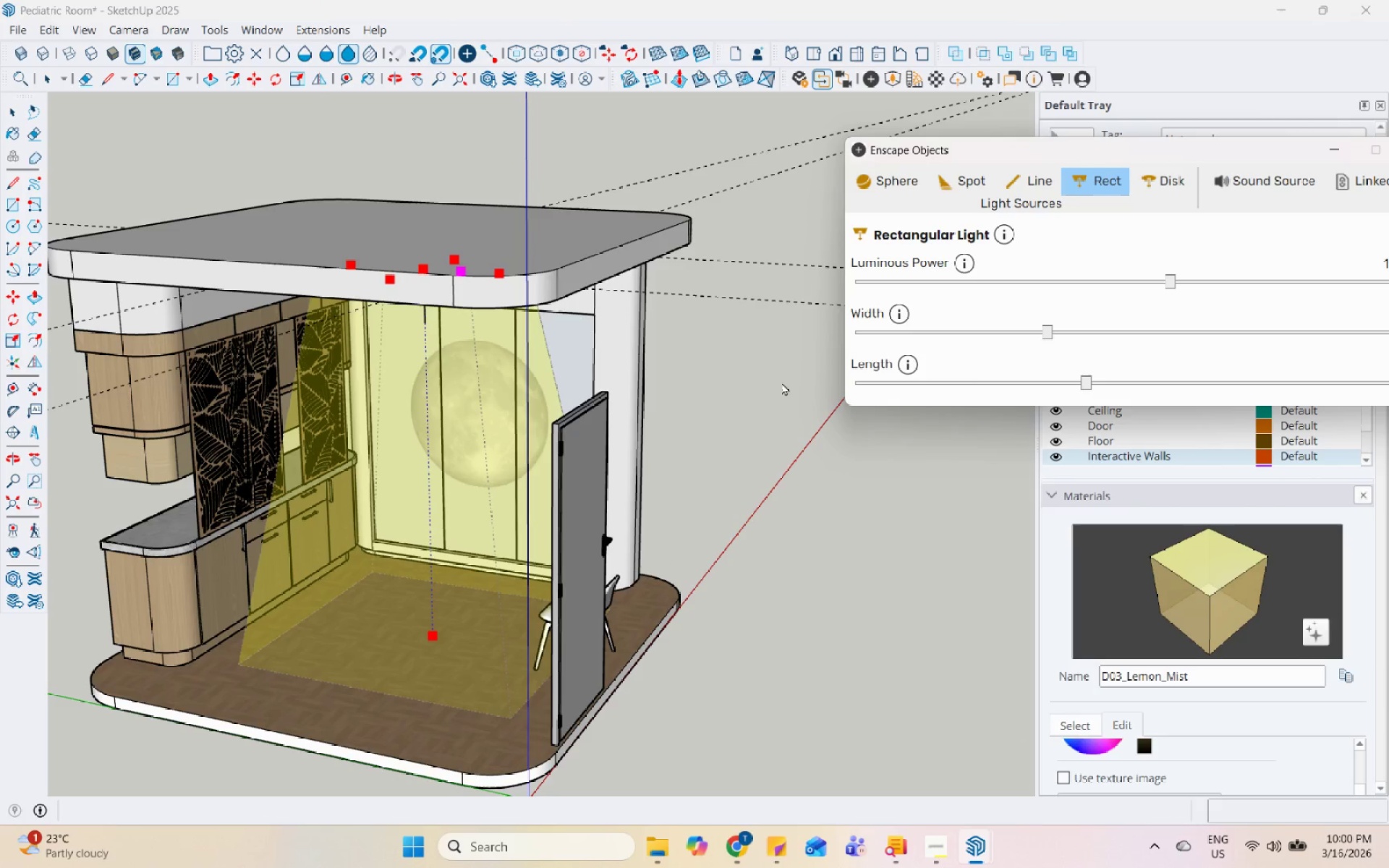 
left_click([756, 364])
 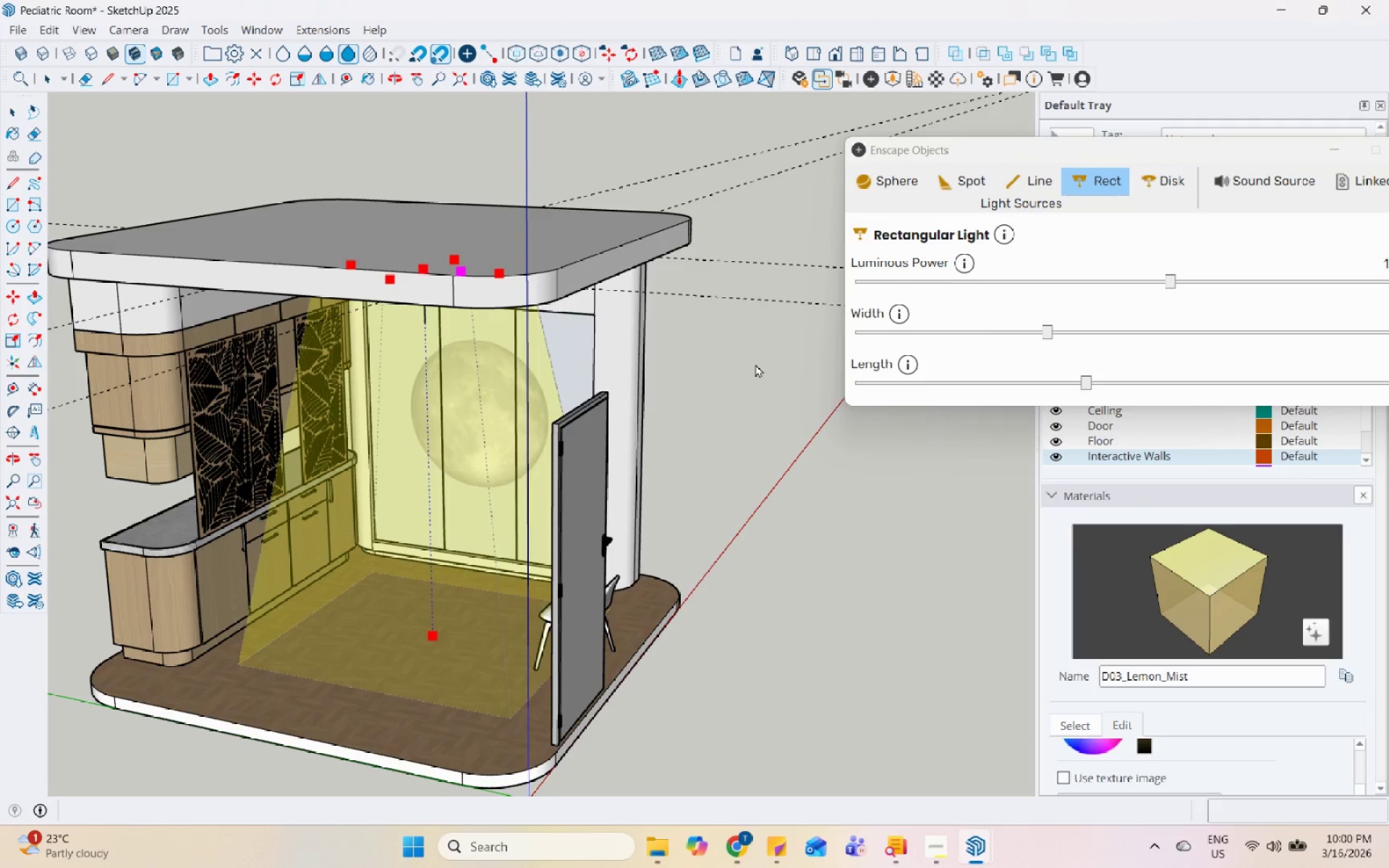 
key(Space)
 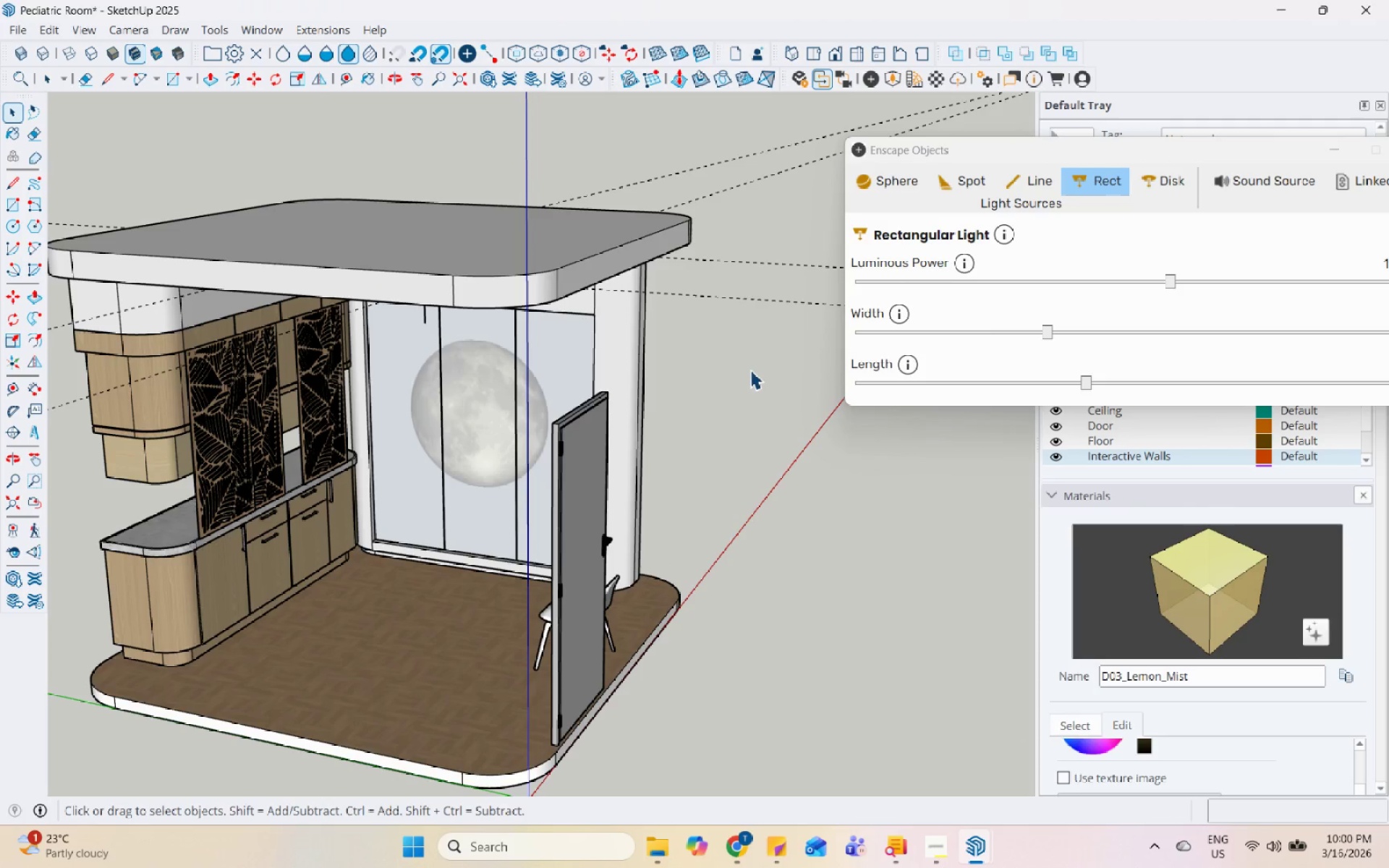 
left_click([746, 375])
 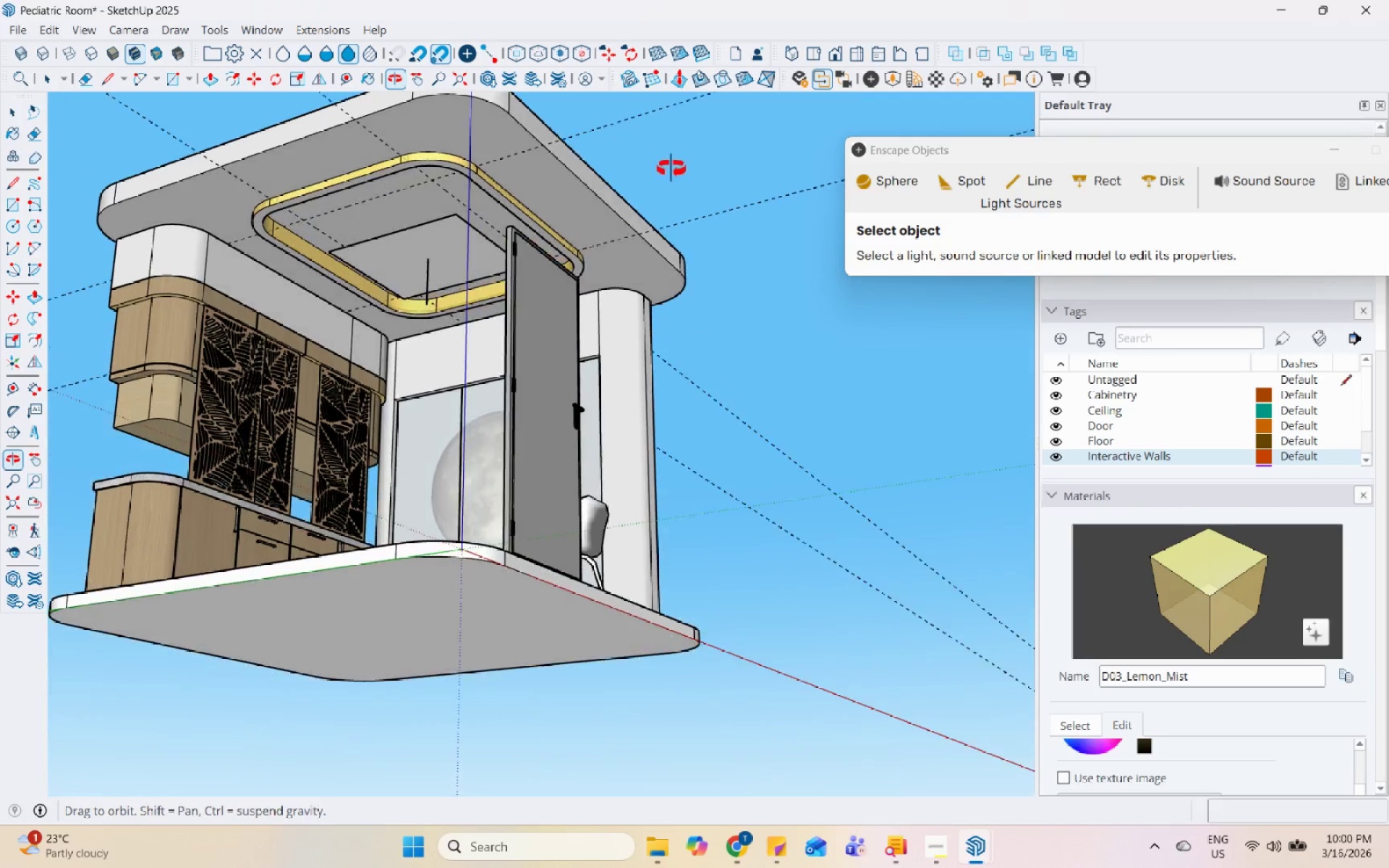 
scroll: coordinate [491, 430], scroll_direction: up, amount: 2.0
 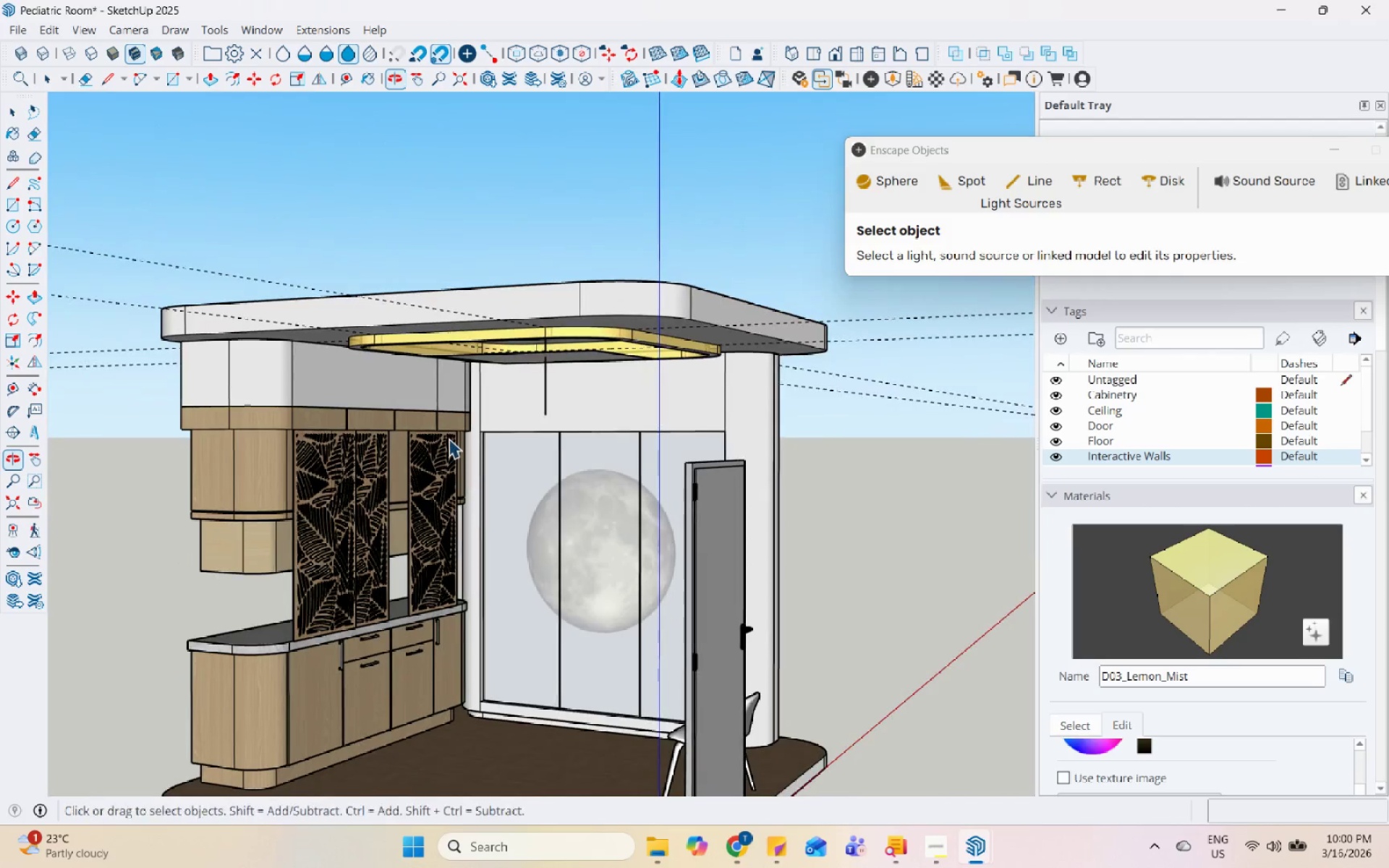 
scroll: coordinate [430, 454], scroll_direction: down, amount: 3.0
 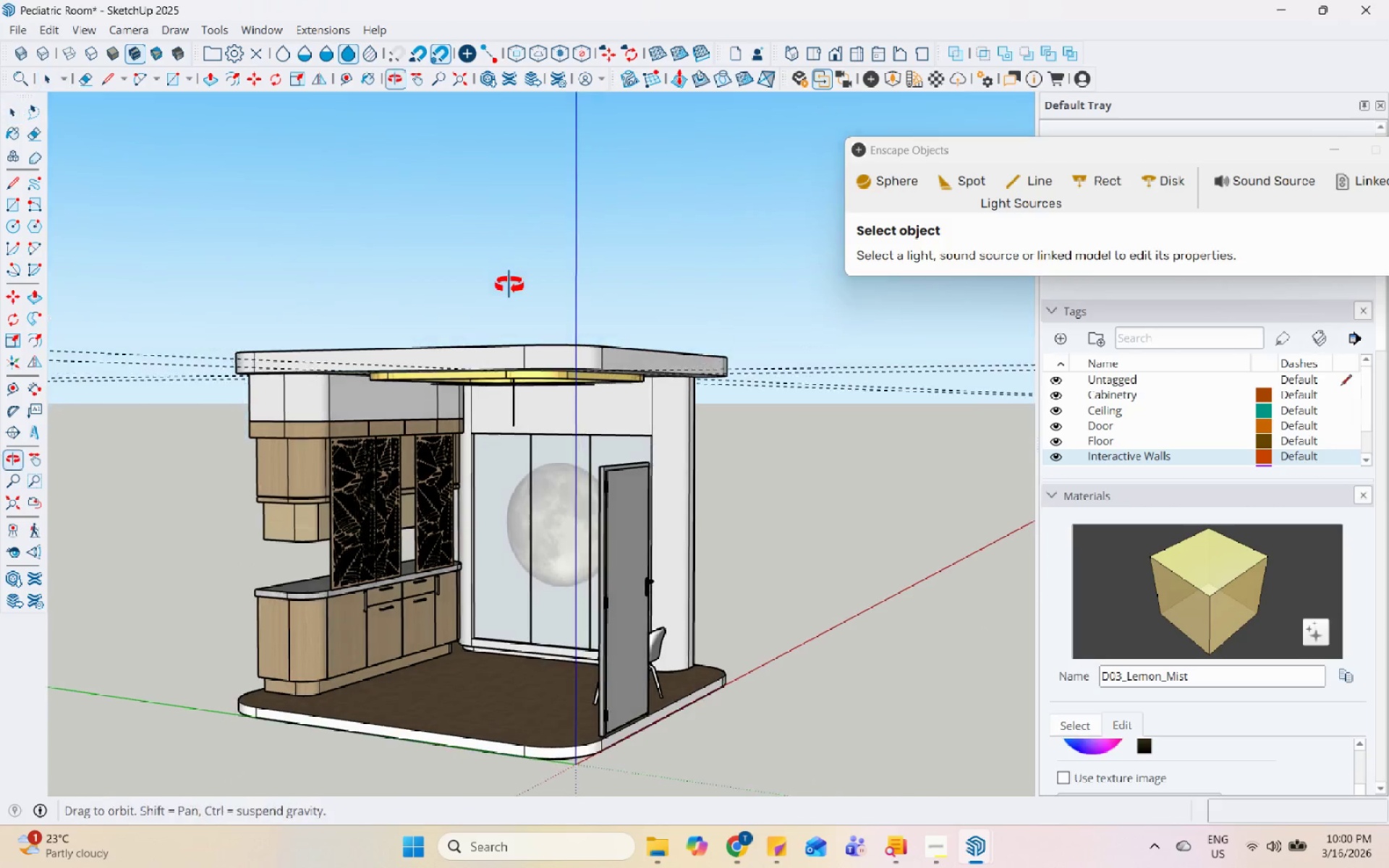 
key(Control+S)
 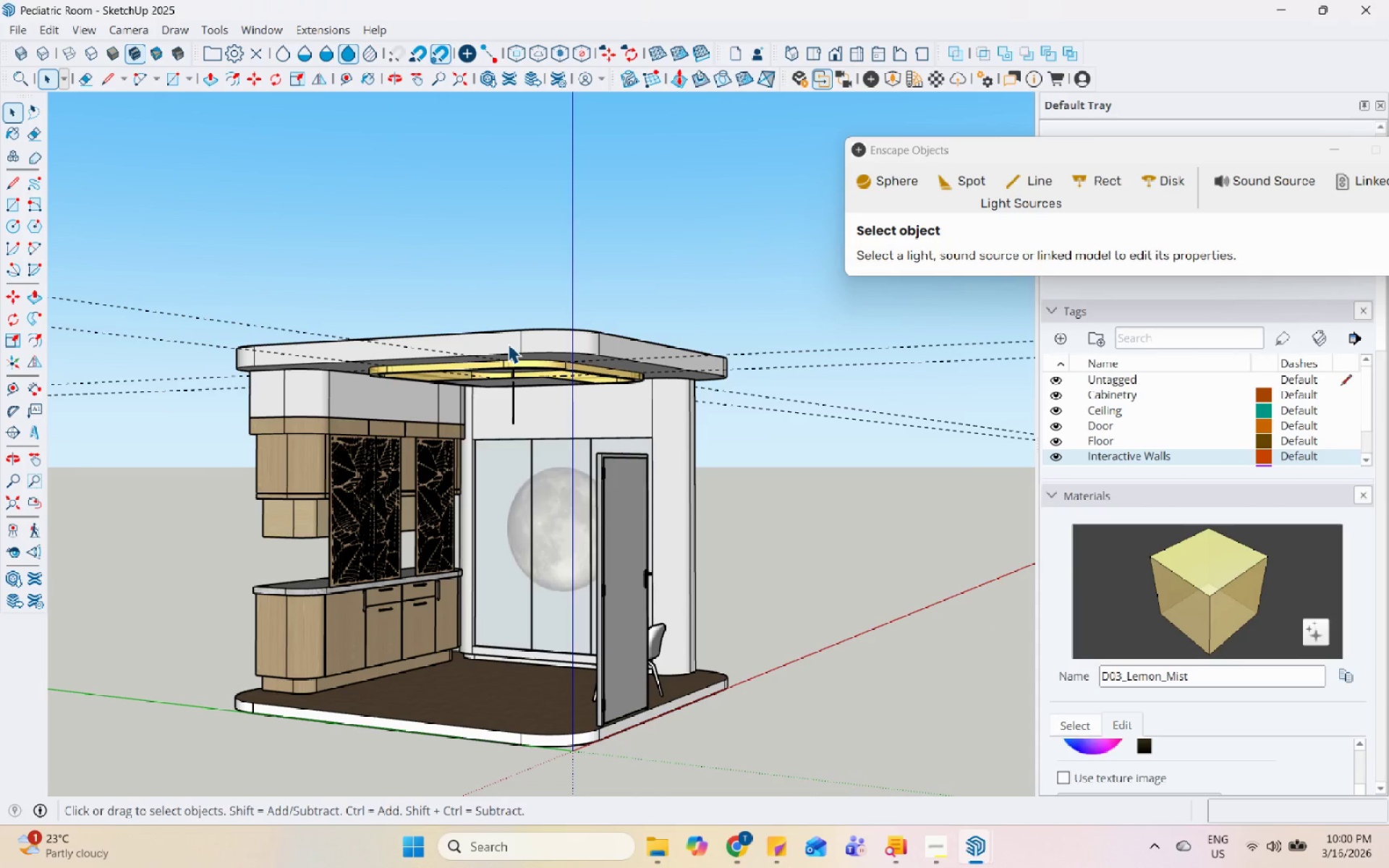 
scroll: coordinate [508, 344], scroll_direction: up, amount: 5.0
 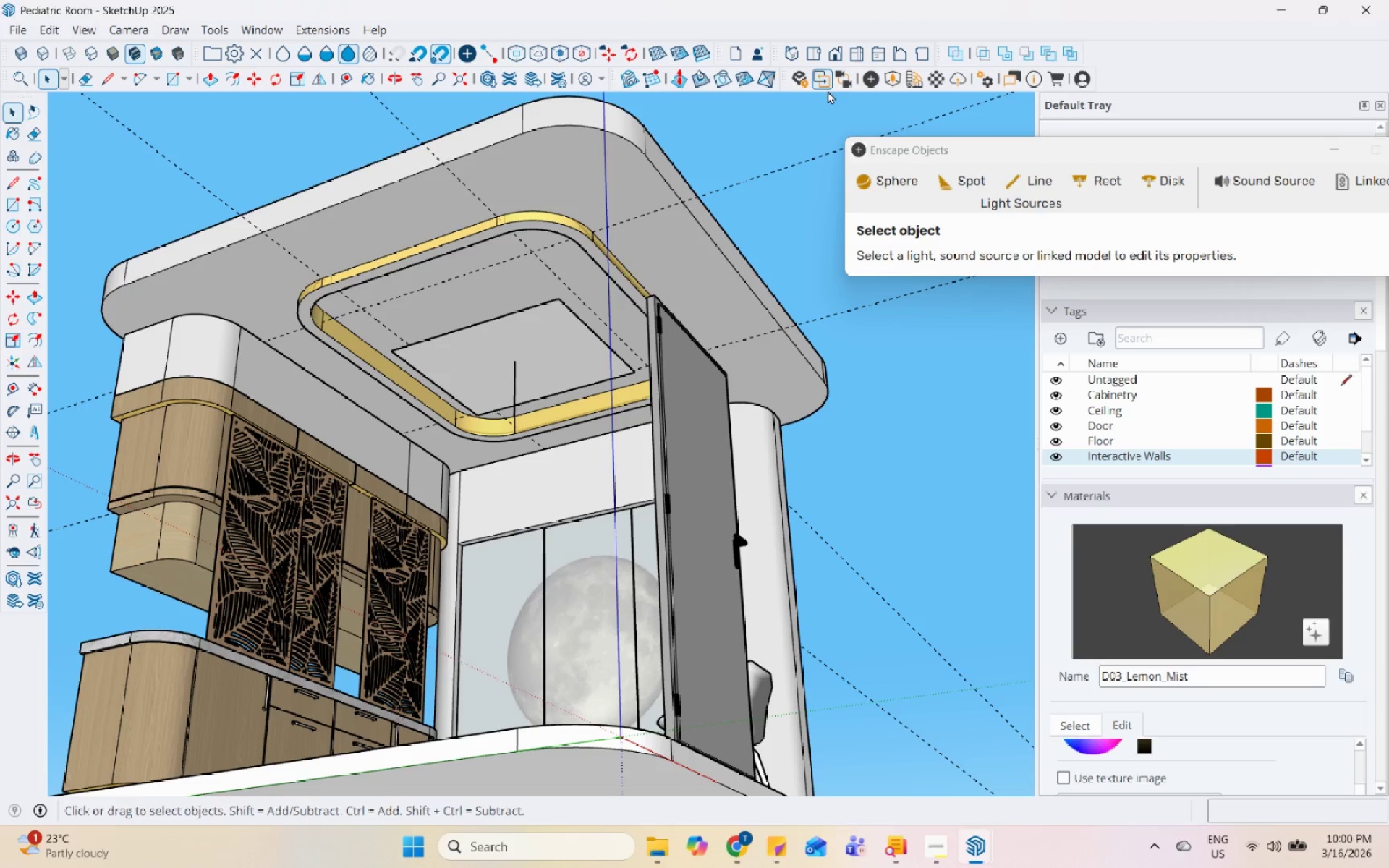 
left_click([804, 82])